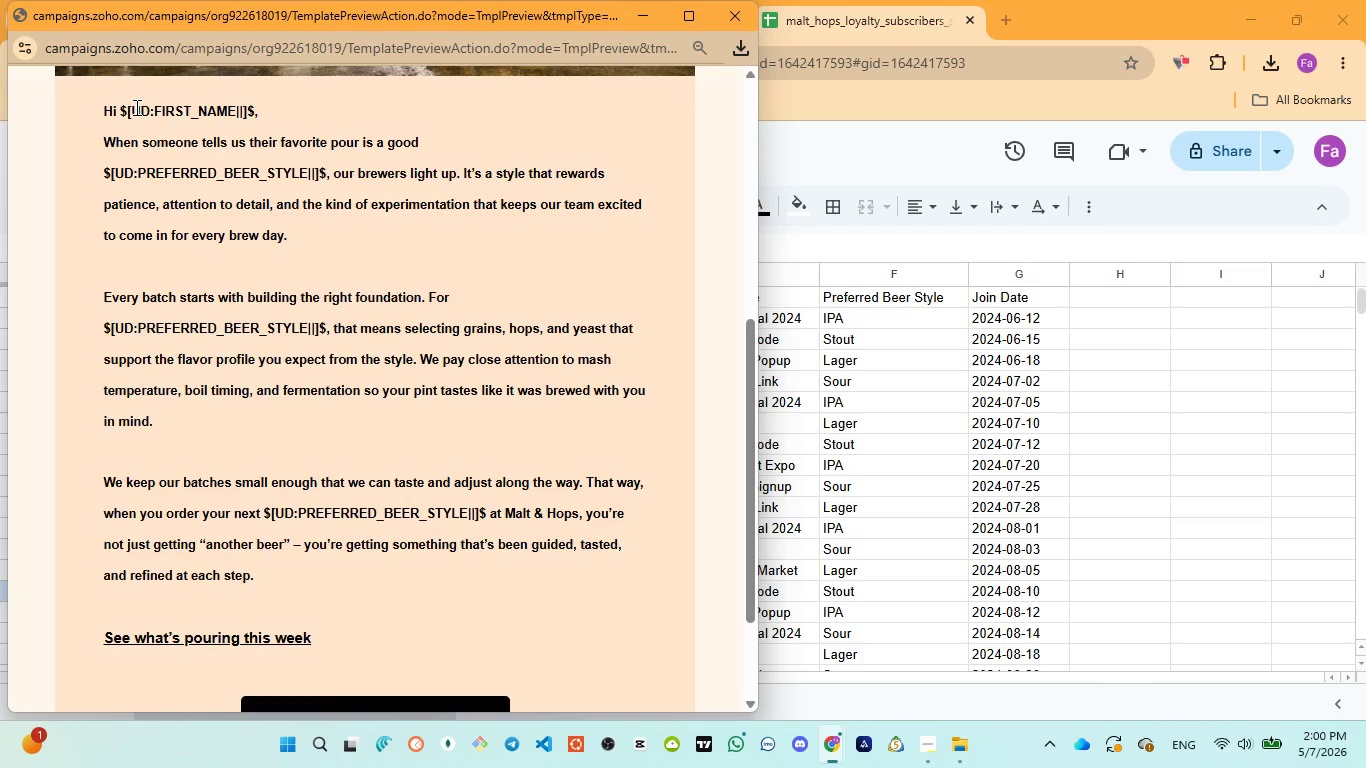 
left_click_drag(start_coordinate=[135, 107], to_coordinate=[246, 106])
 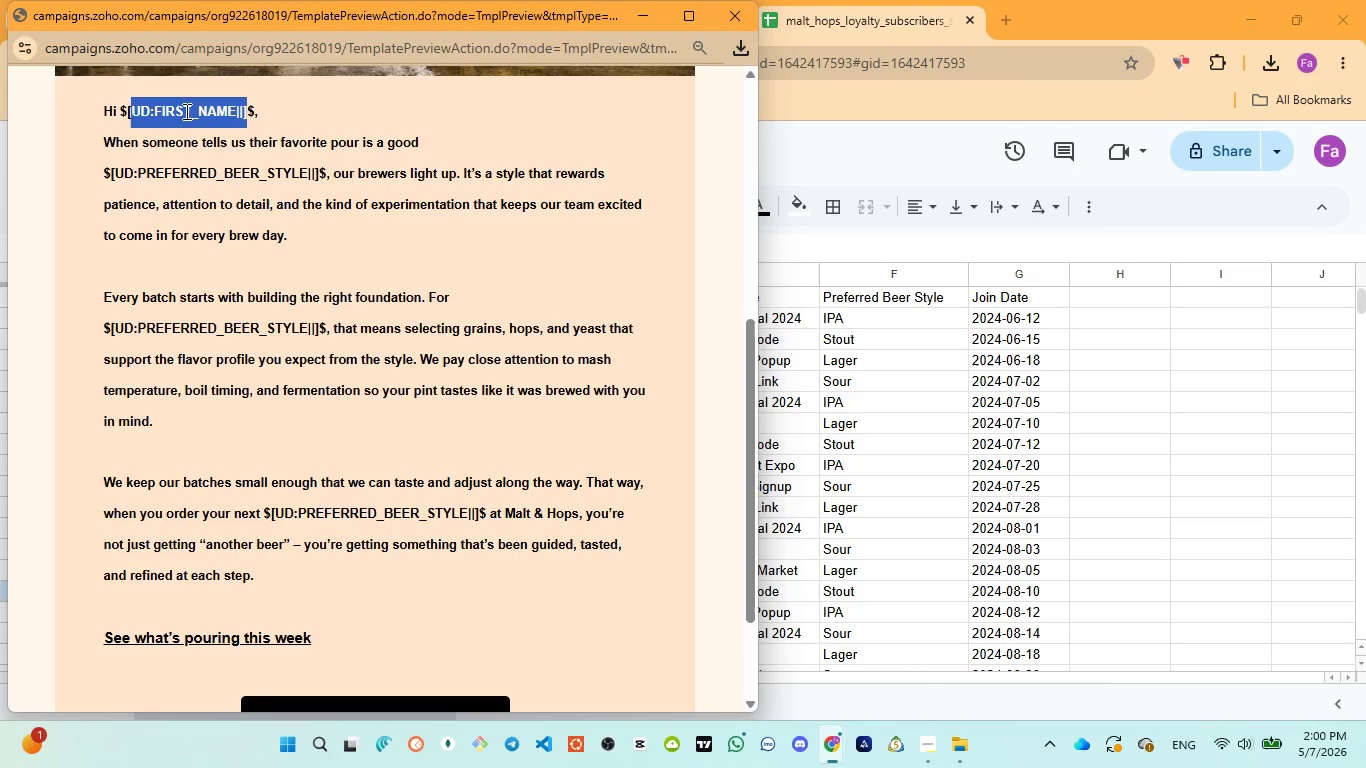 
left_click([184, 112])
 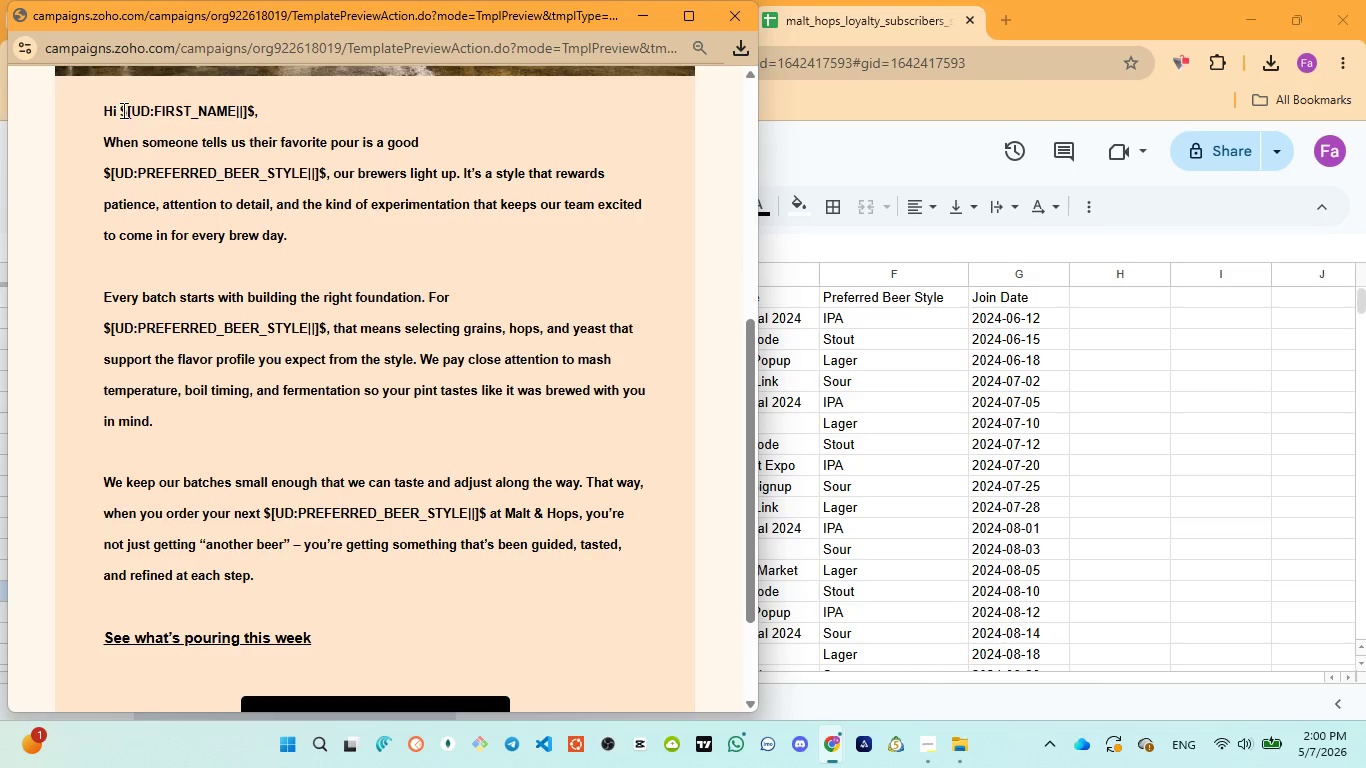 
left_click_drag(start_coordinate=[122, 106], to_coordinate=[252, 106])
 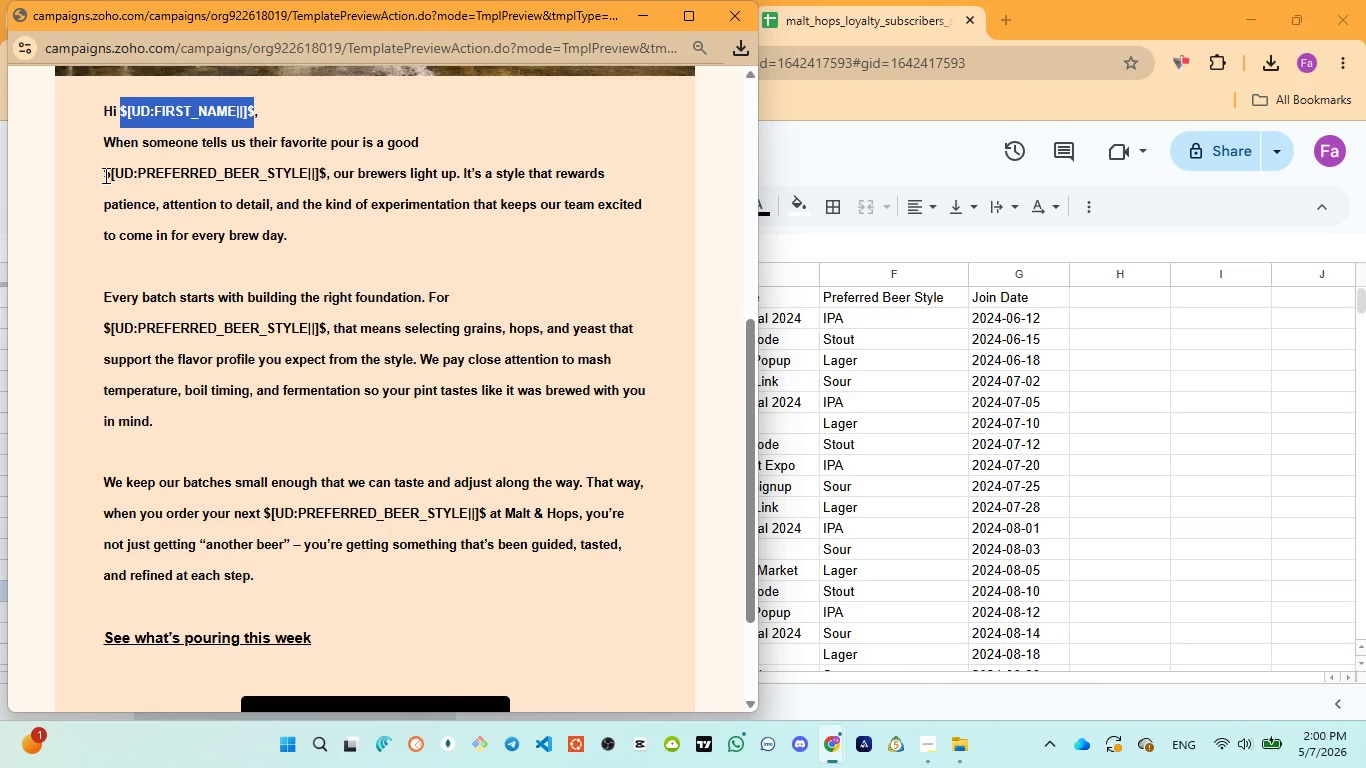 
left_click_drag(start_coordinate=[104, 171], to_coordinate=[323, 163])
 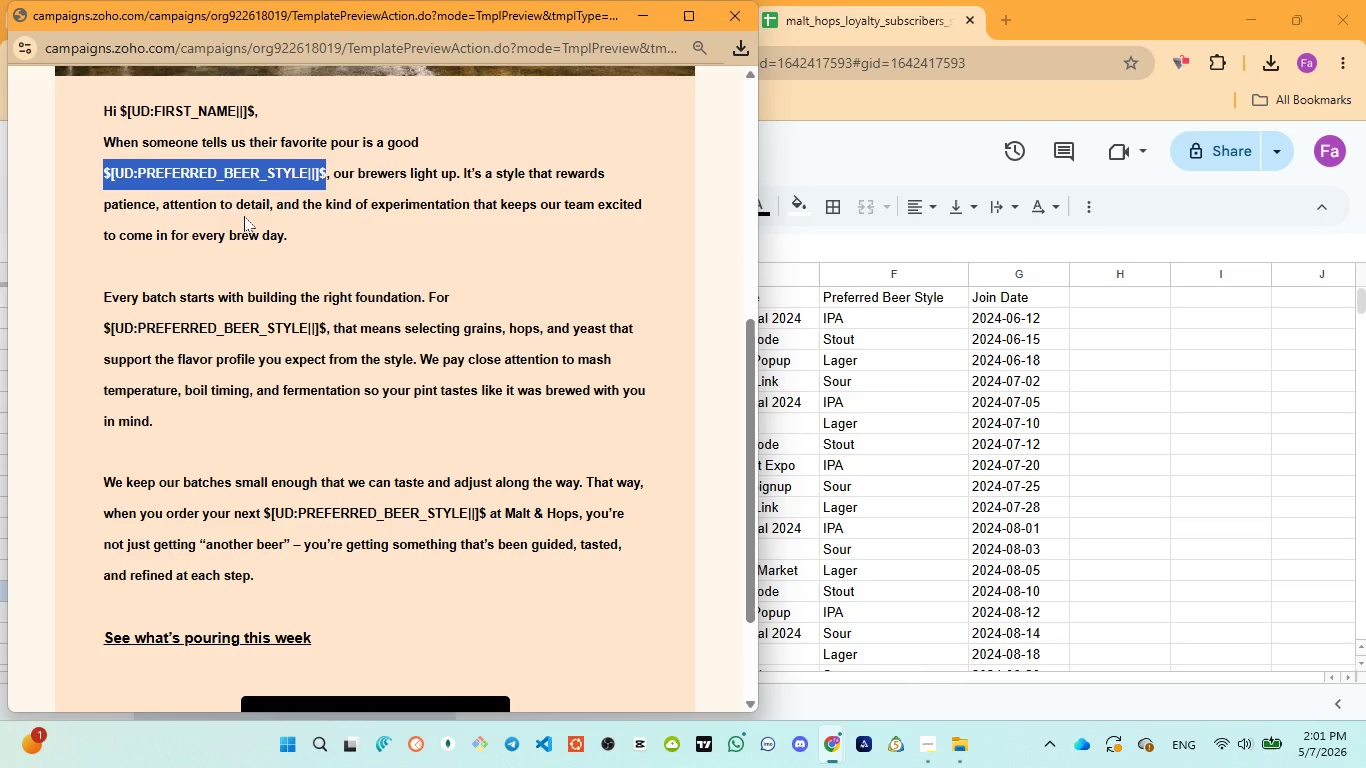 
wait(20.86)
 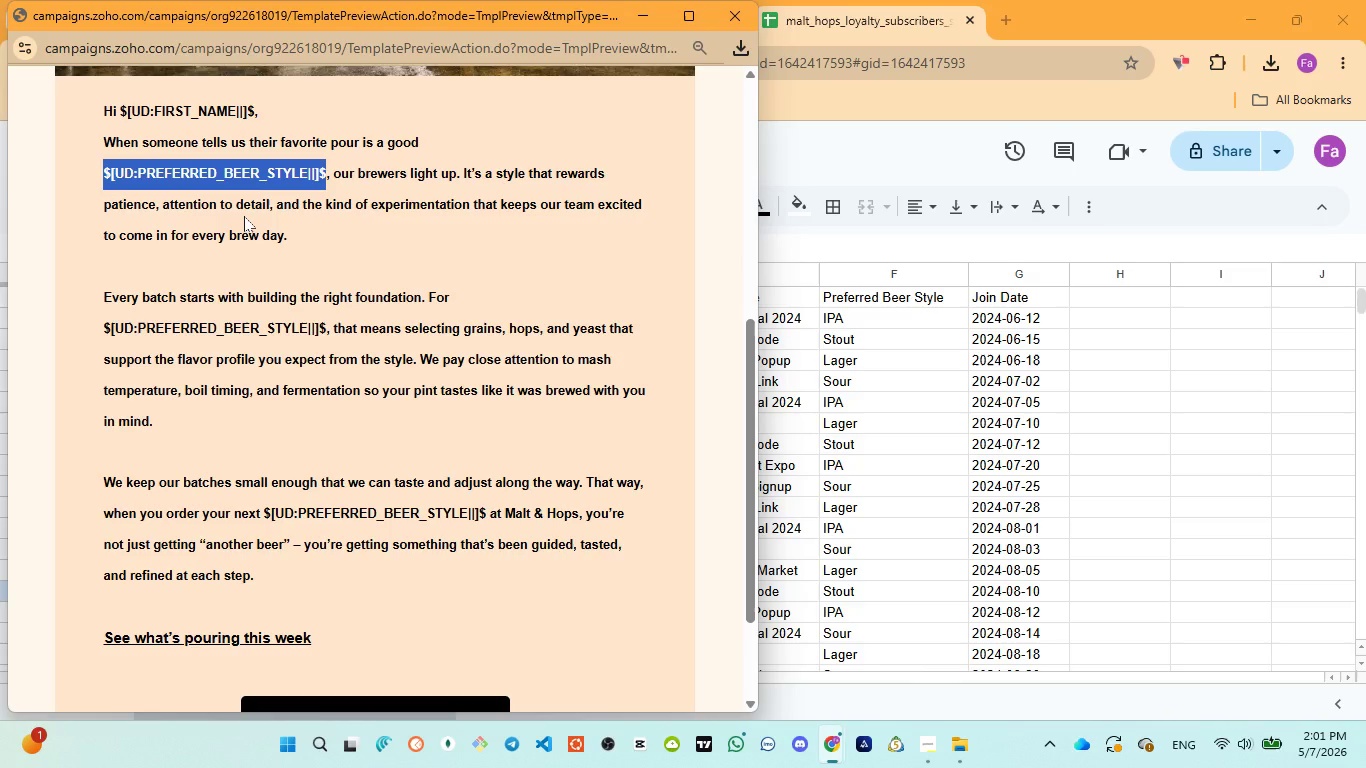 
scroll: coordinate [268, 142], scroll_direction: up, amount: 1.0
 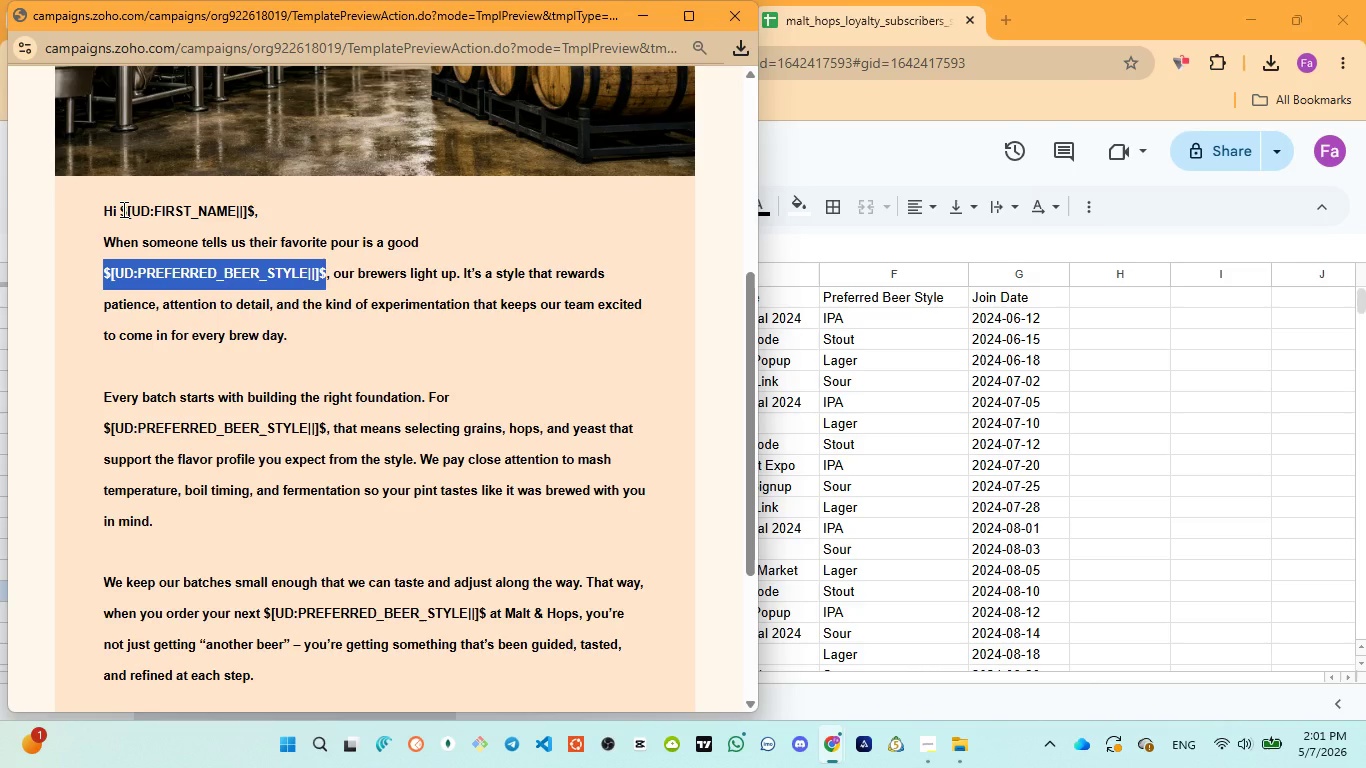 
left_click_drag(start_coordinate=[122, 209], to_coordinate=[253, 193])
 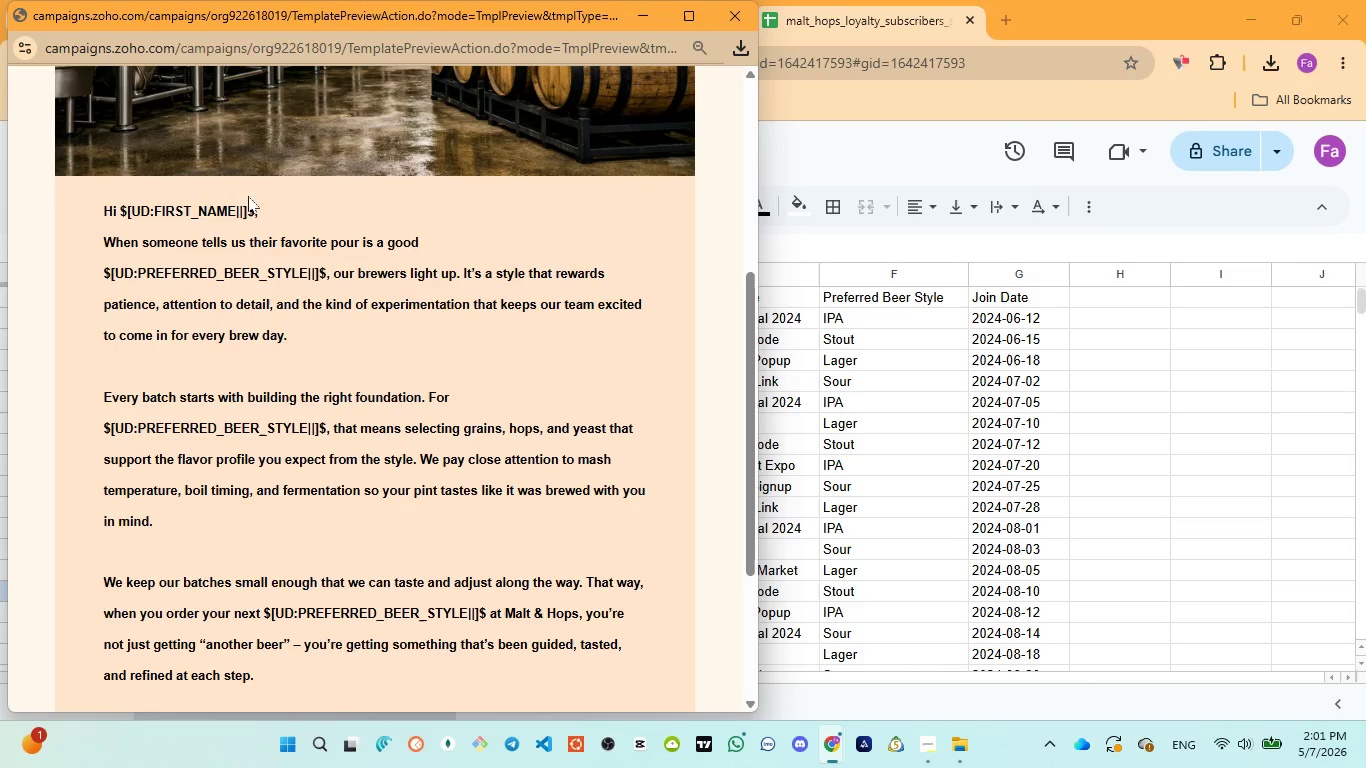 
left_click([253, 193])
 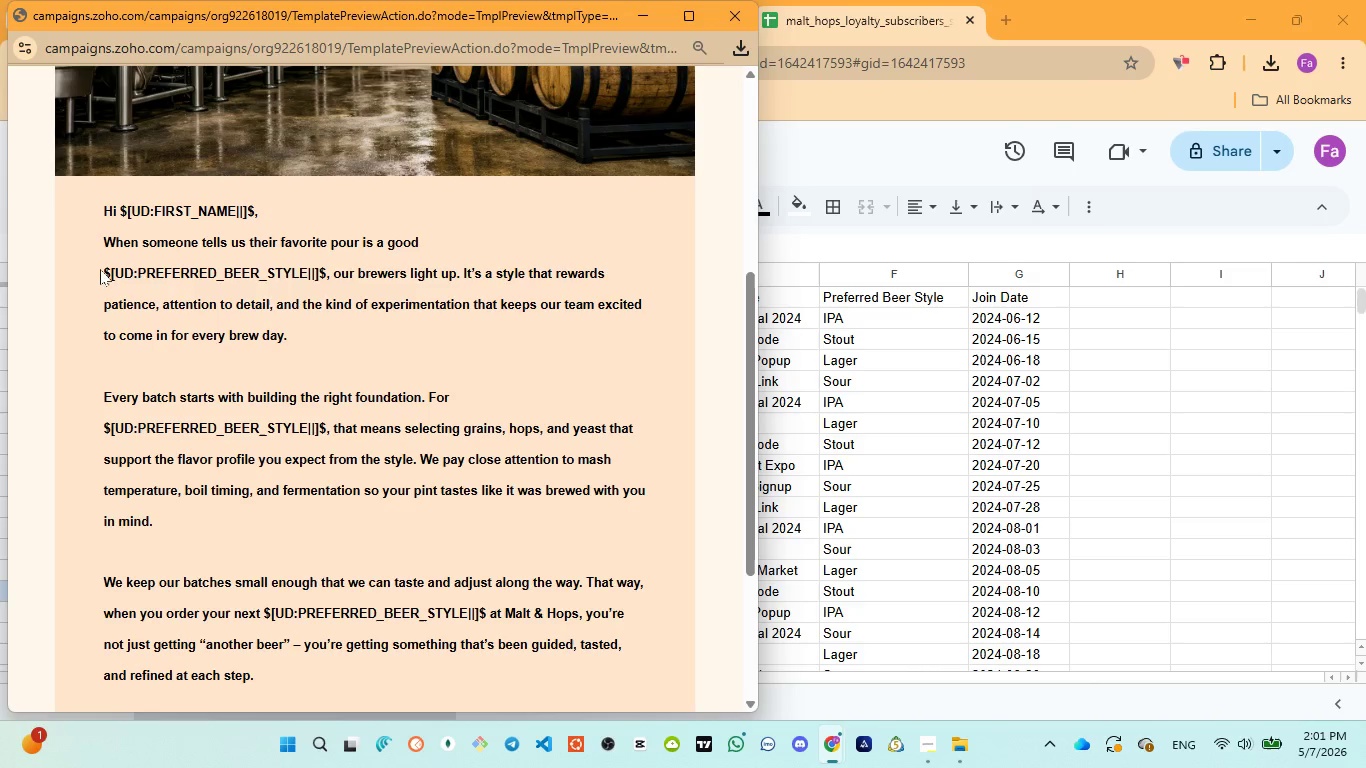 
left_click_drag(start_coordinate=[103, 267], to_coordinate=[323, 266])
 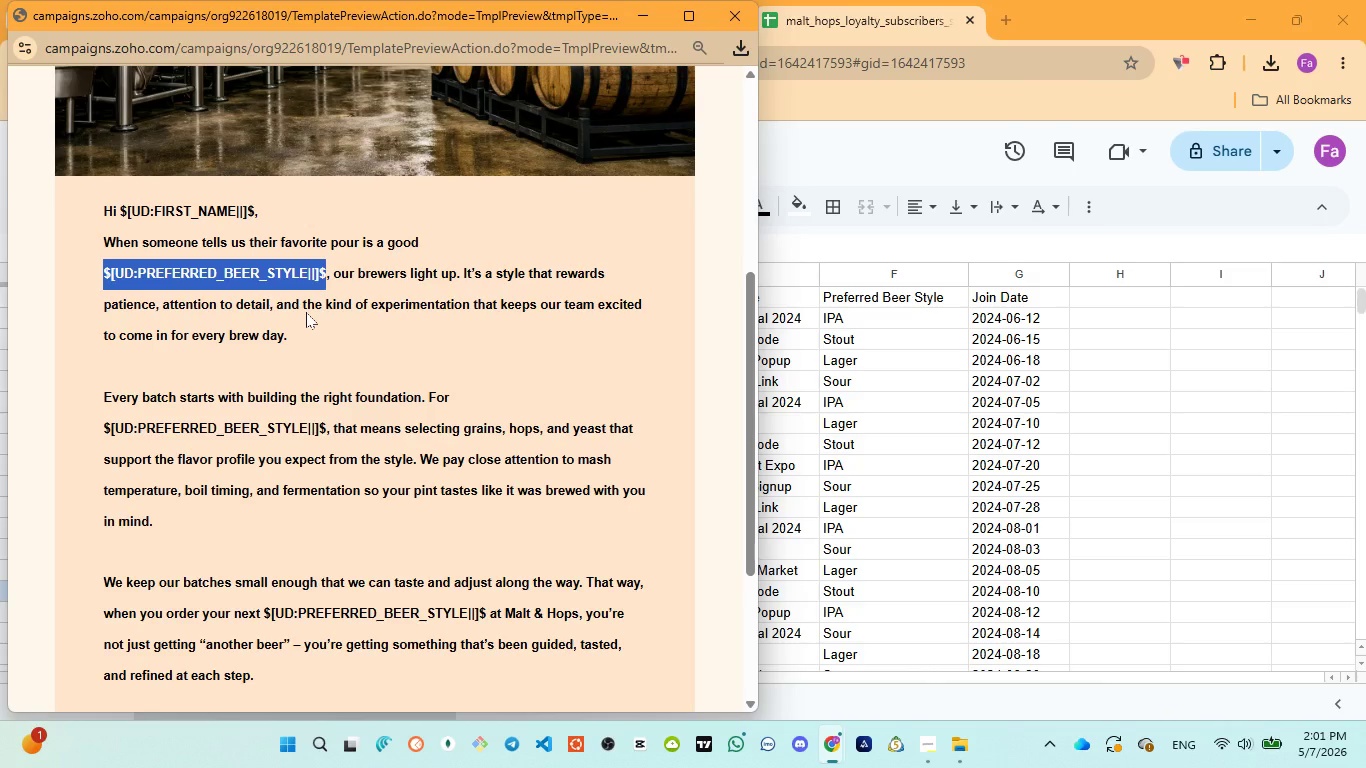 
scroll: coordinate [306, 314], scroll_direction: down, amount: 2.0
 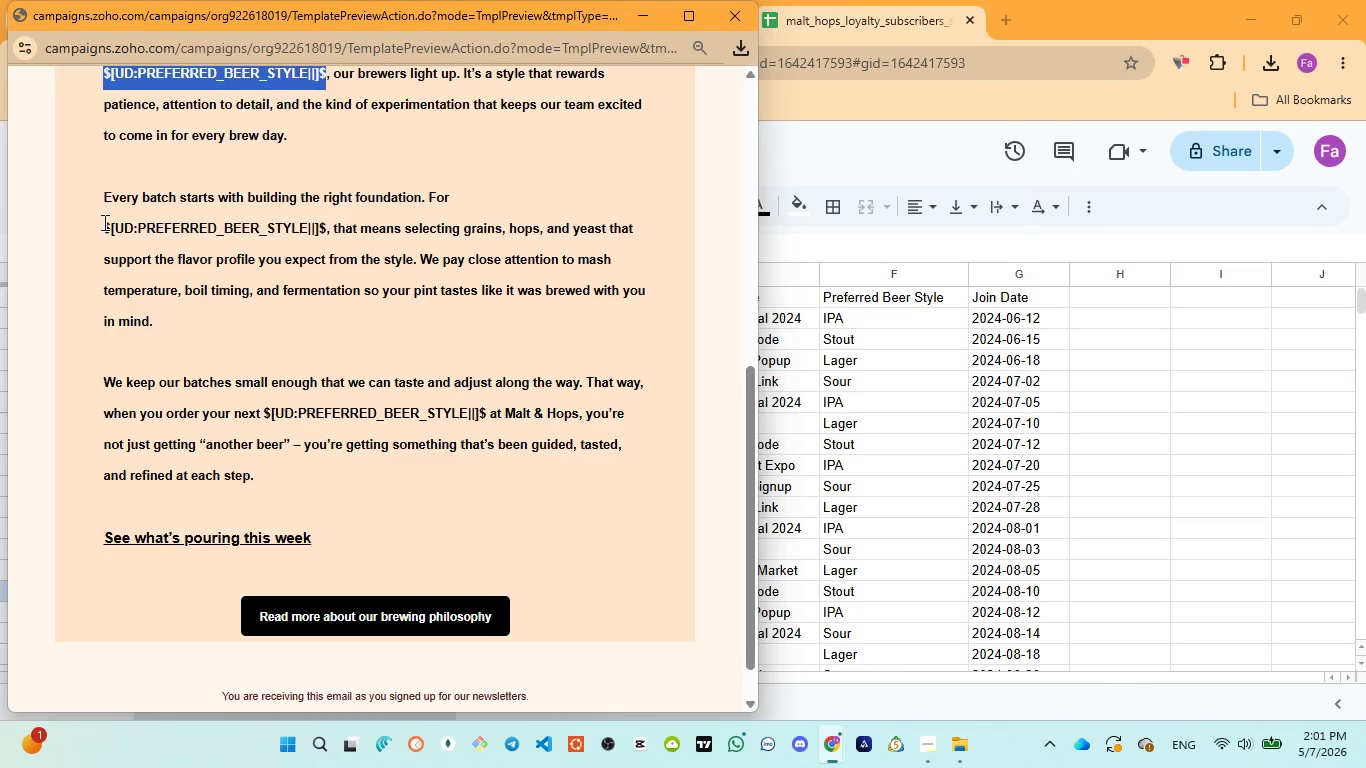 
left_click_drag(start_coordinate=[103, 222], to_coordinate=[327, 228])
 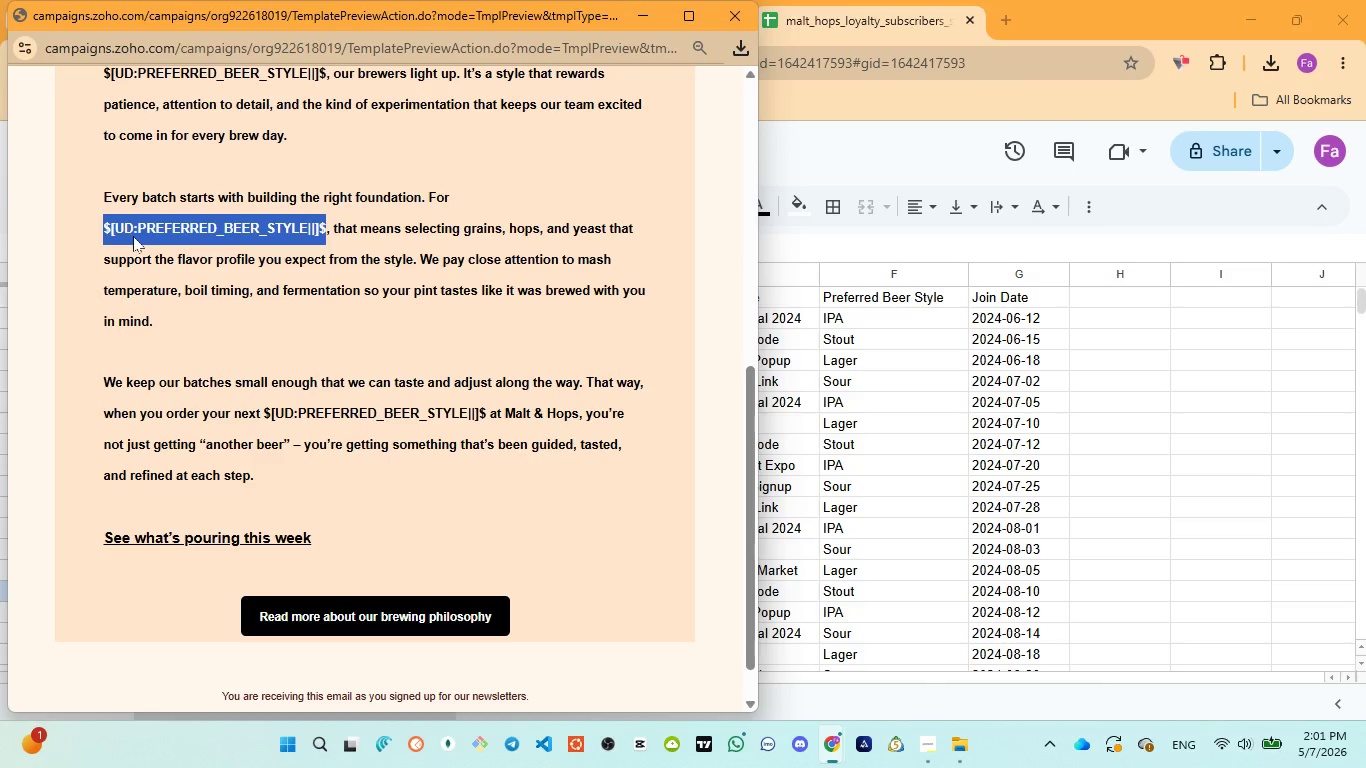 
wait(12.47)
 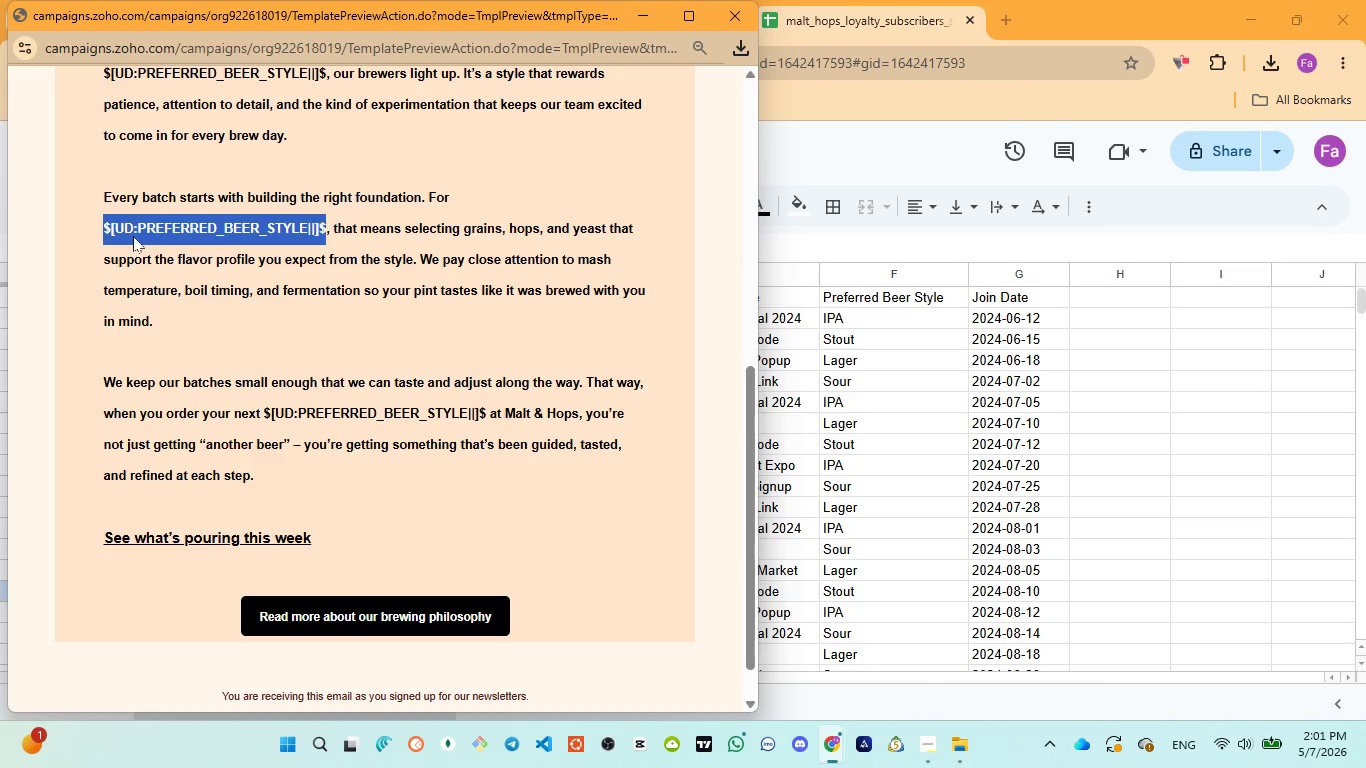 
scroll: coordinate [201, 336], scroll_direction: down, amount: 1.0
 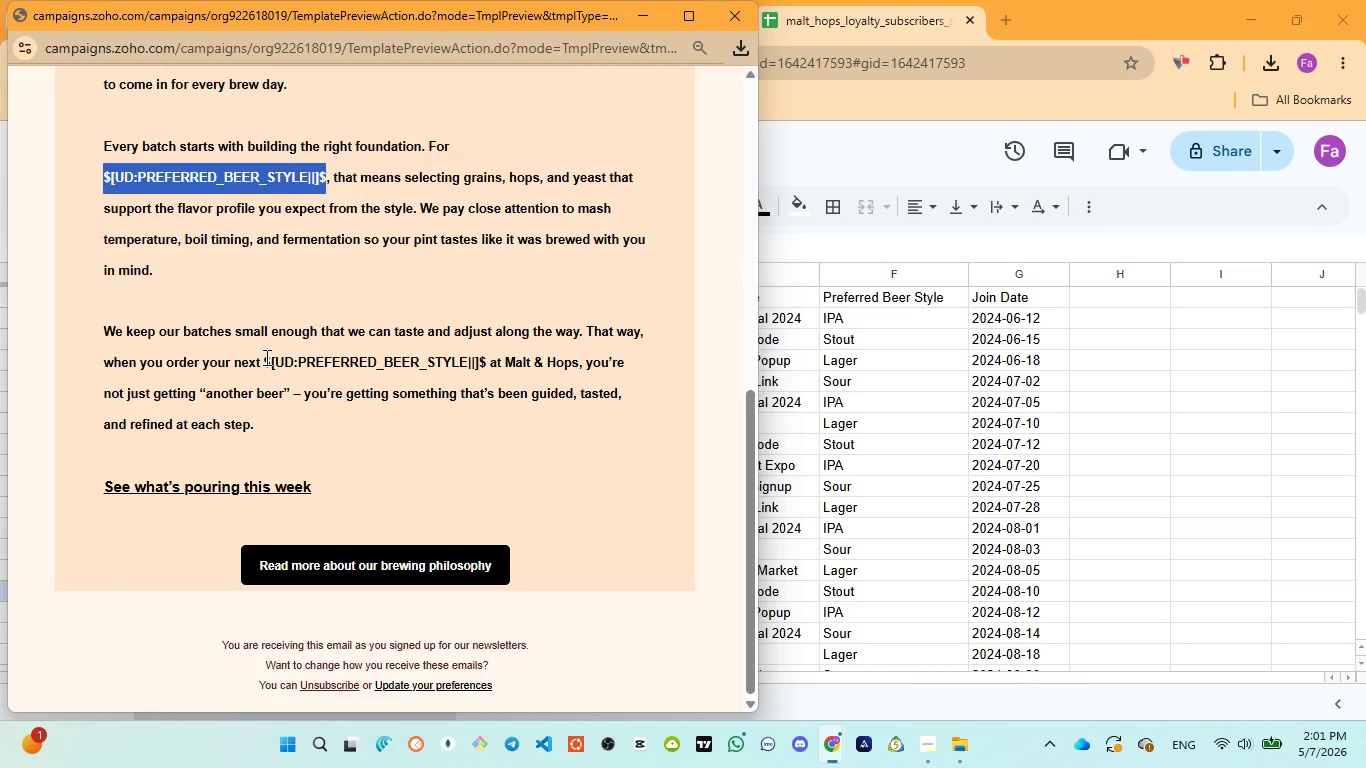 
left_click_drag(start_coordinate=[265, 359], to_coordinate=[484, 363])
 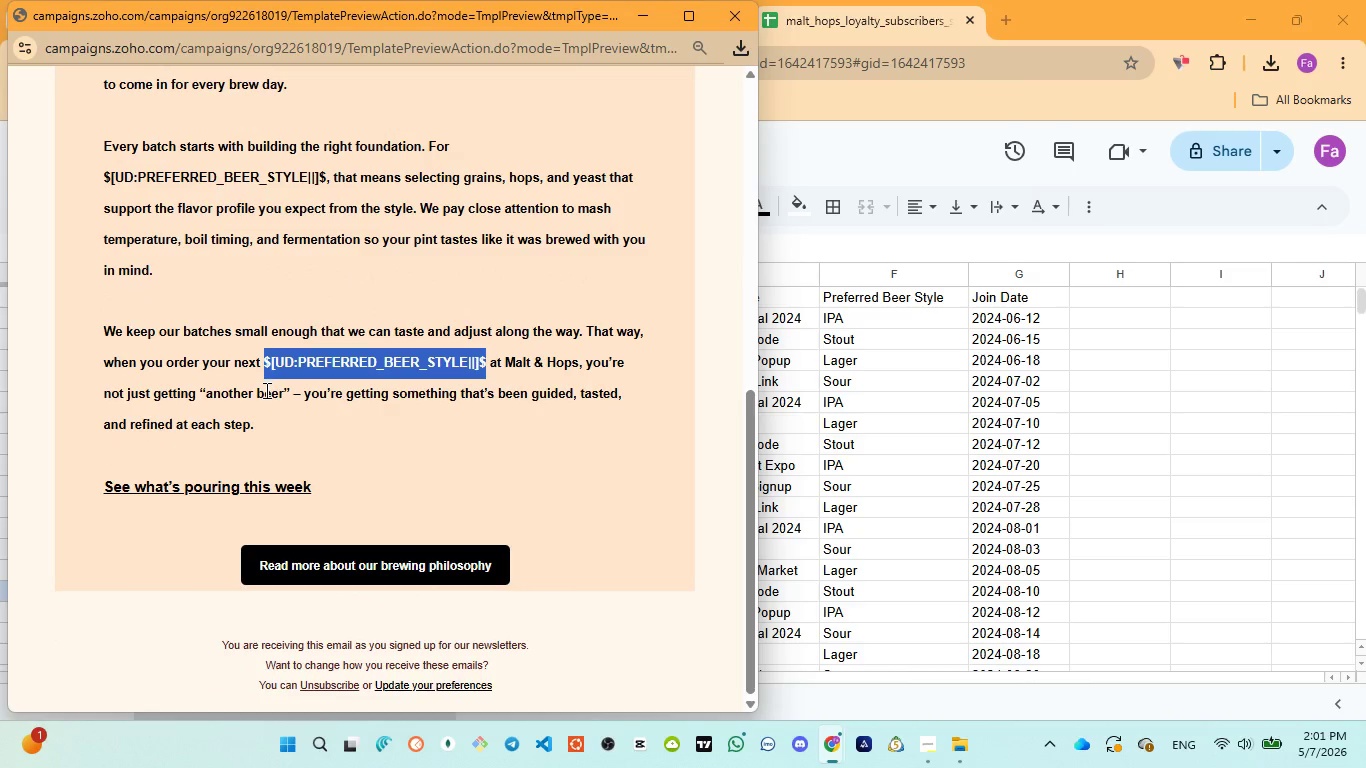 
scroll: coordinate [349, 411], scroll_direction: down, amount: 4.0
 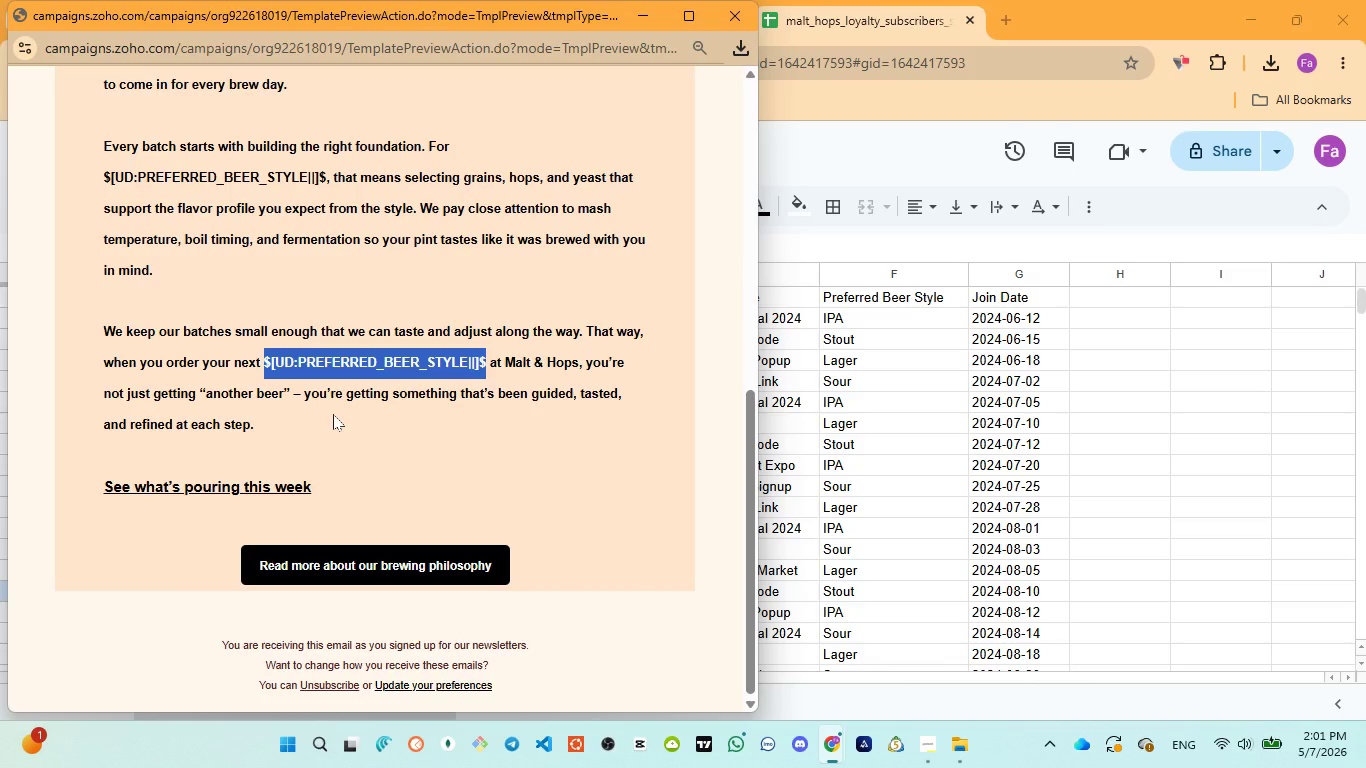 
wait(14.0)
 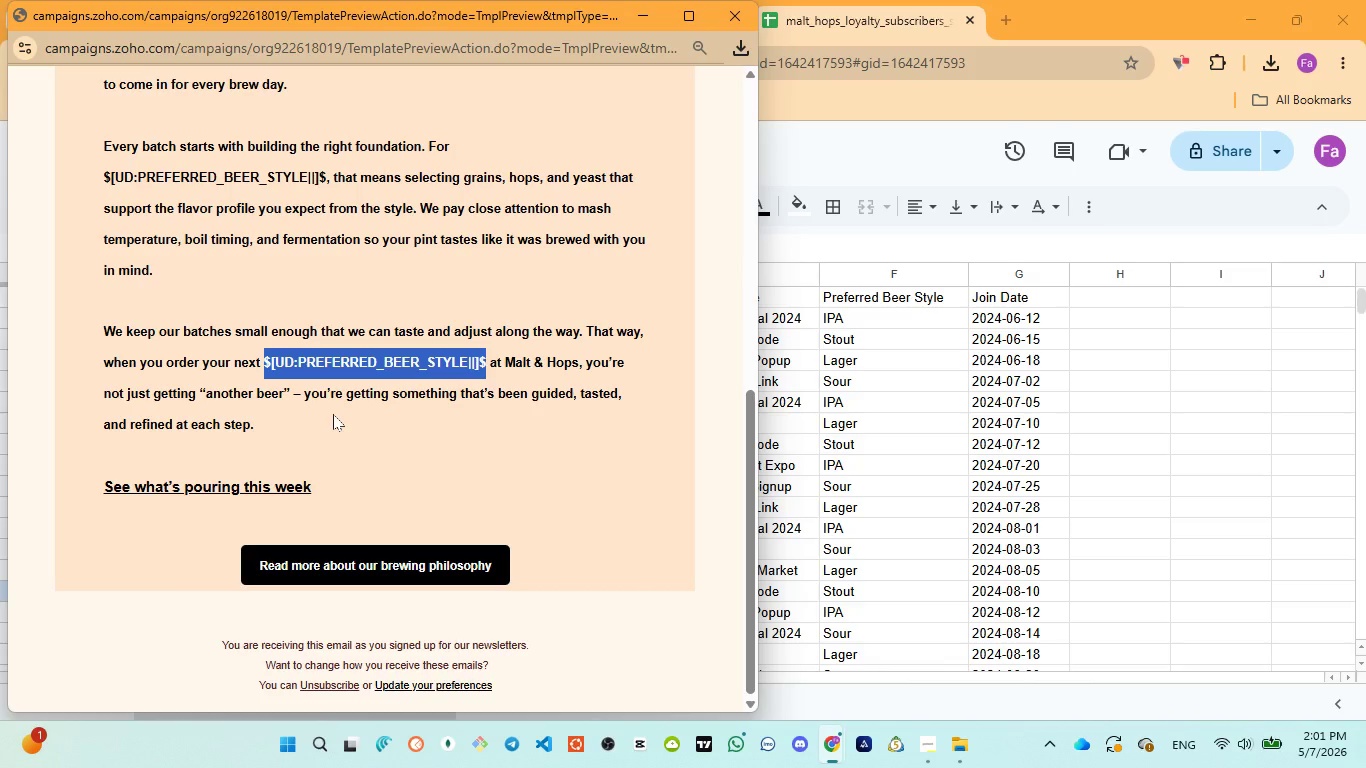 
scroll: coordinate [424, 470], scroll_direction: up, amount: 2.0
 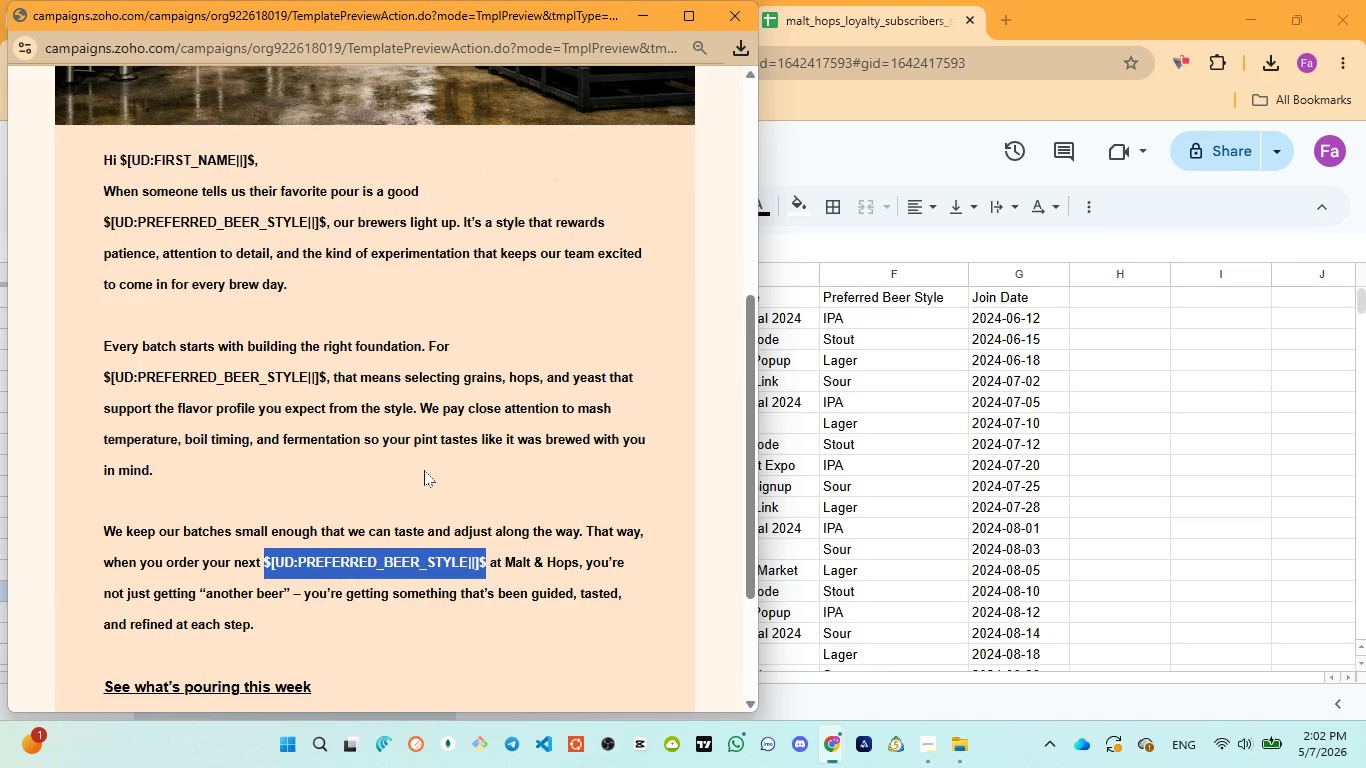 
wait(9.99)
 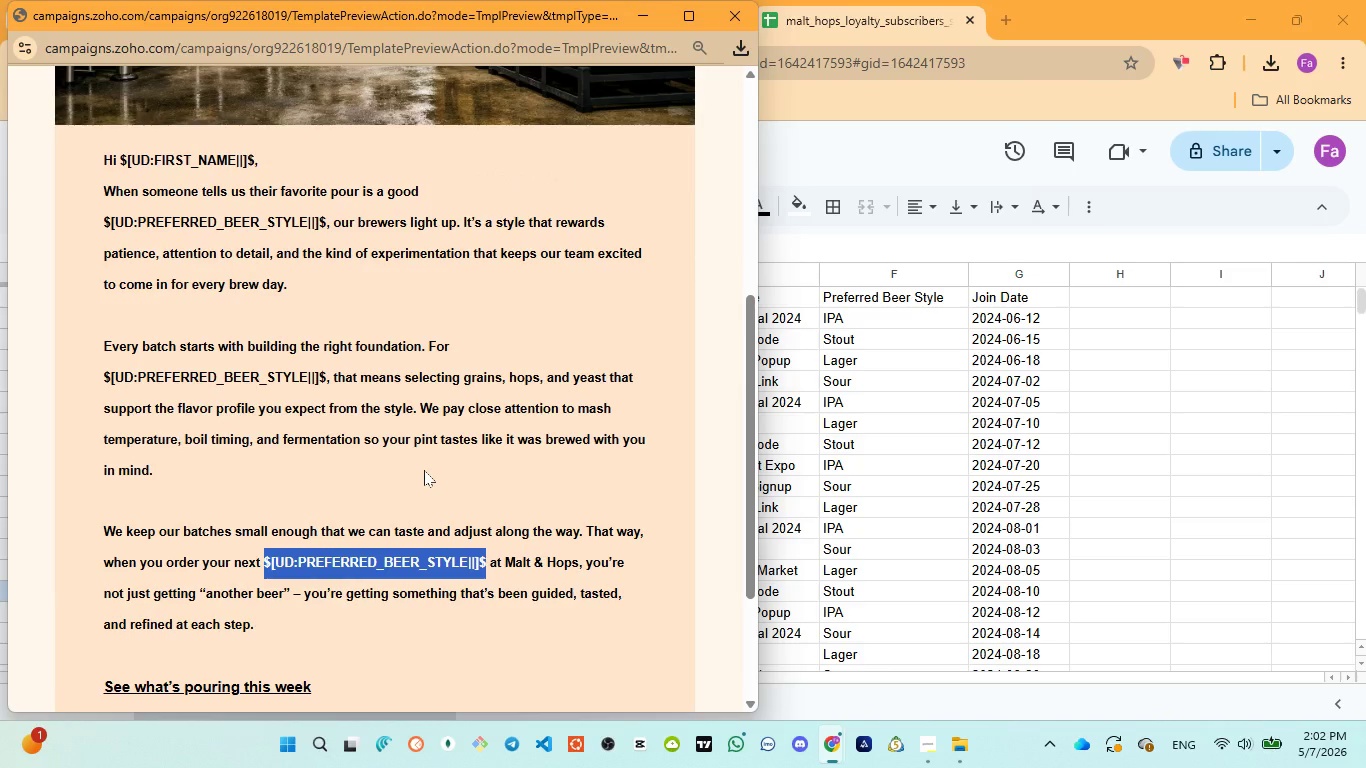 
scroll: coordinate [423, 470], scroll_direction: up, amount: 1.0
 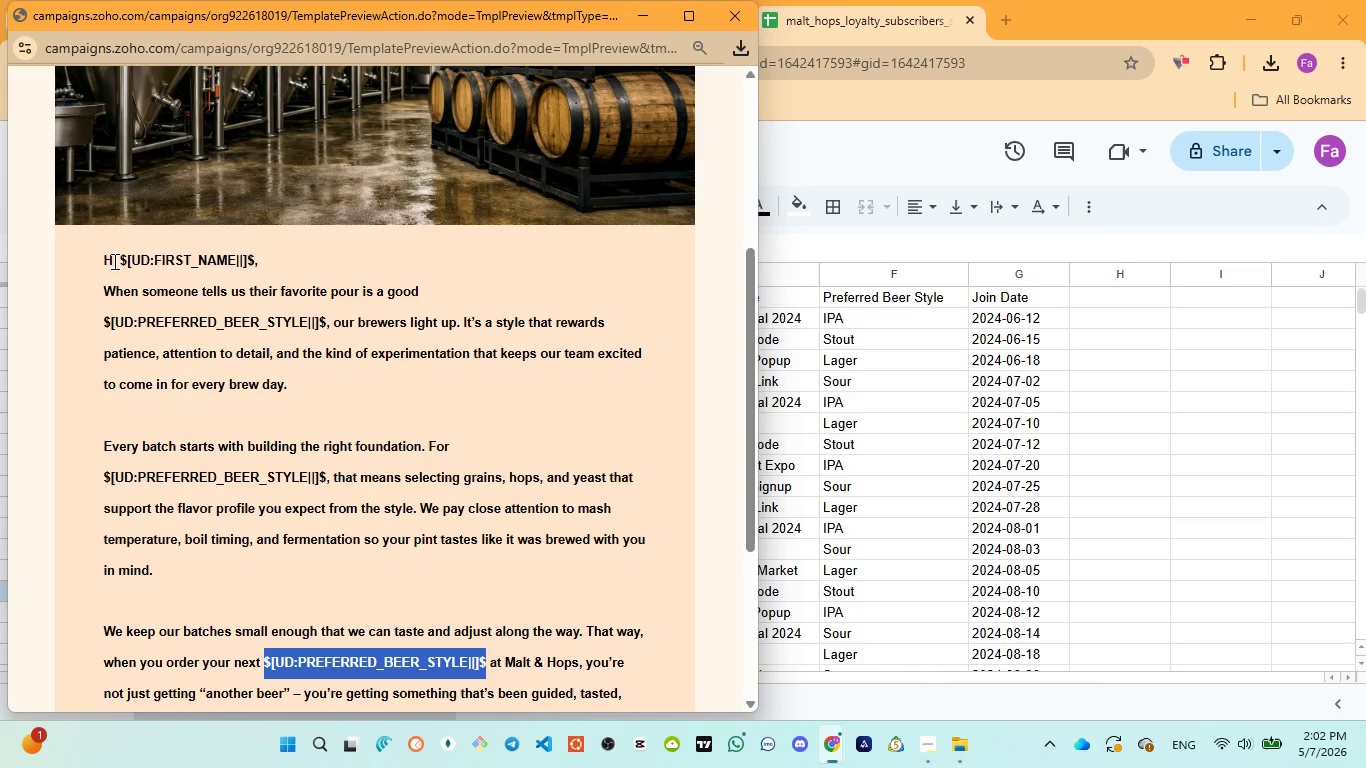 
wait(26.77)
 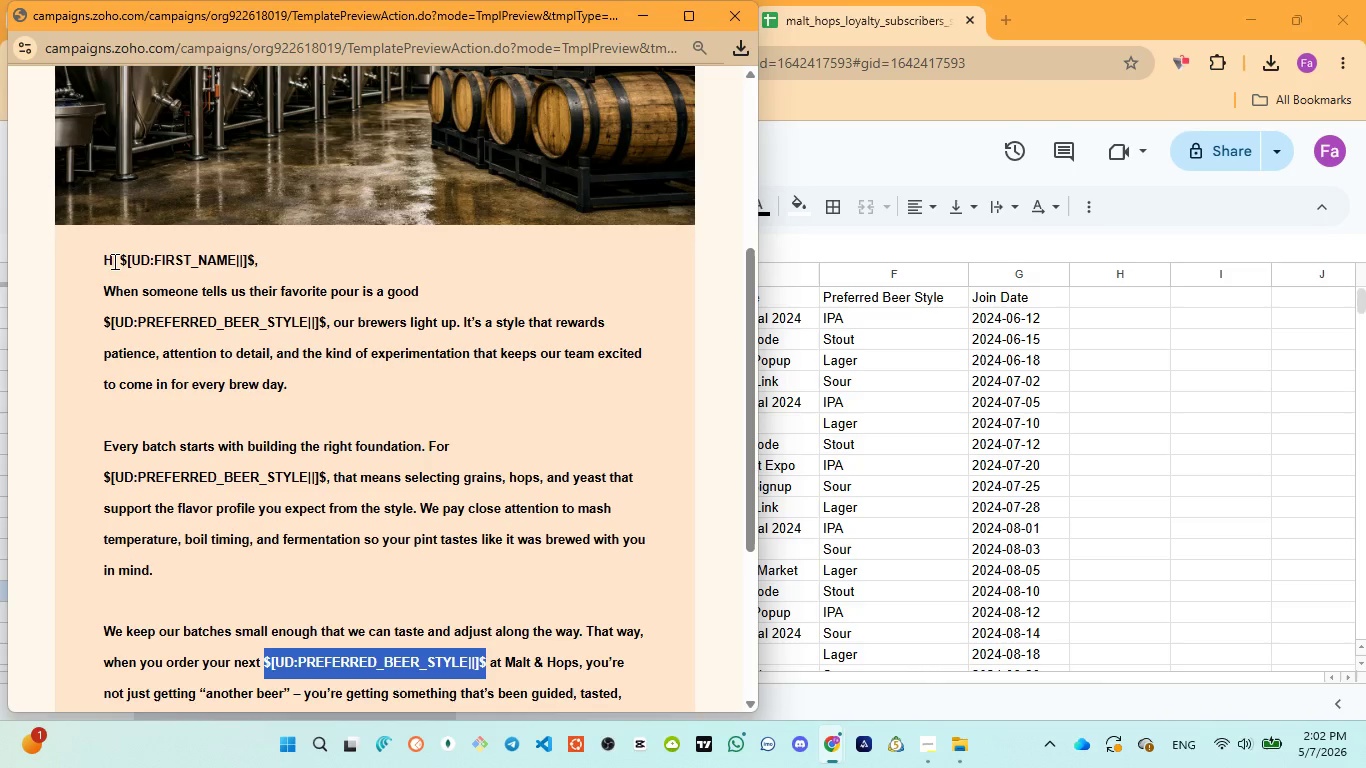 
scroll: coordinate [265, 308], scroll_direction: up, amount: 7.0
 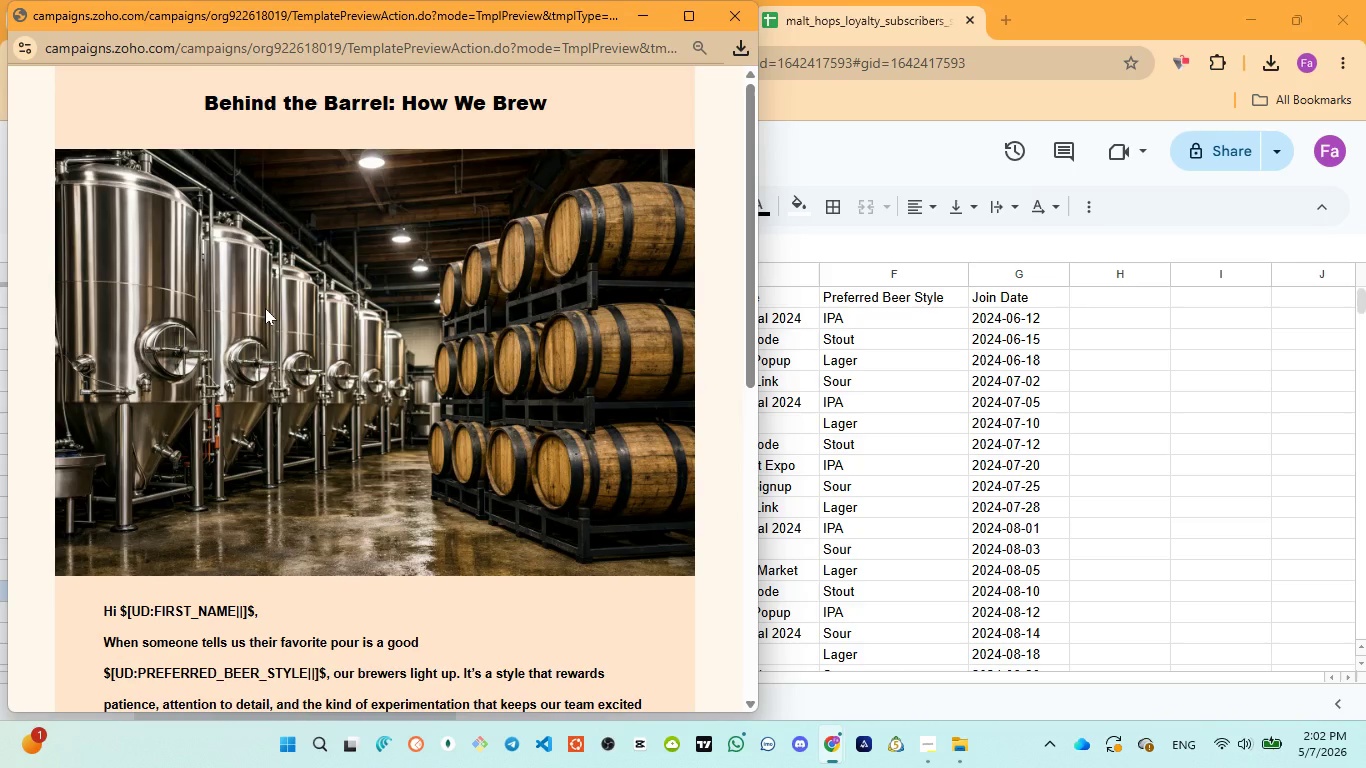 
scroll: coordinate [265, 308], scroll_direction: down, amount: 1.0
 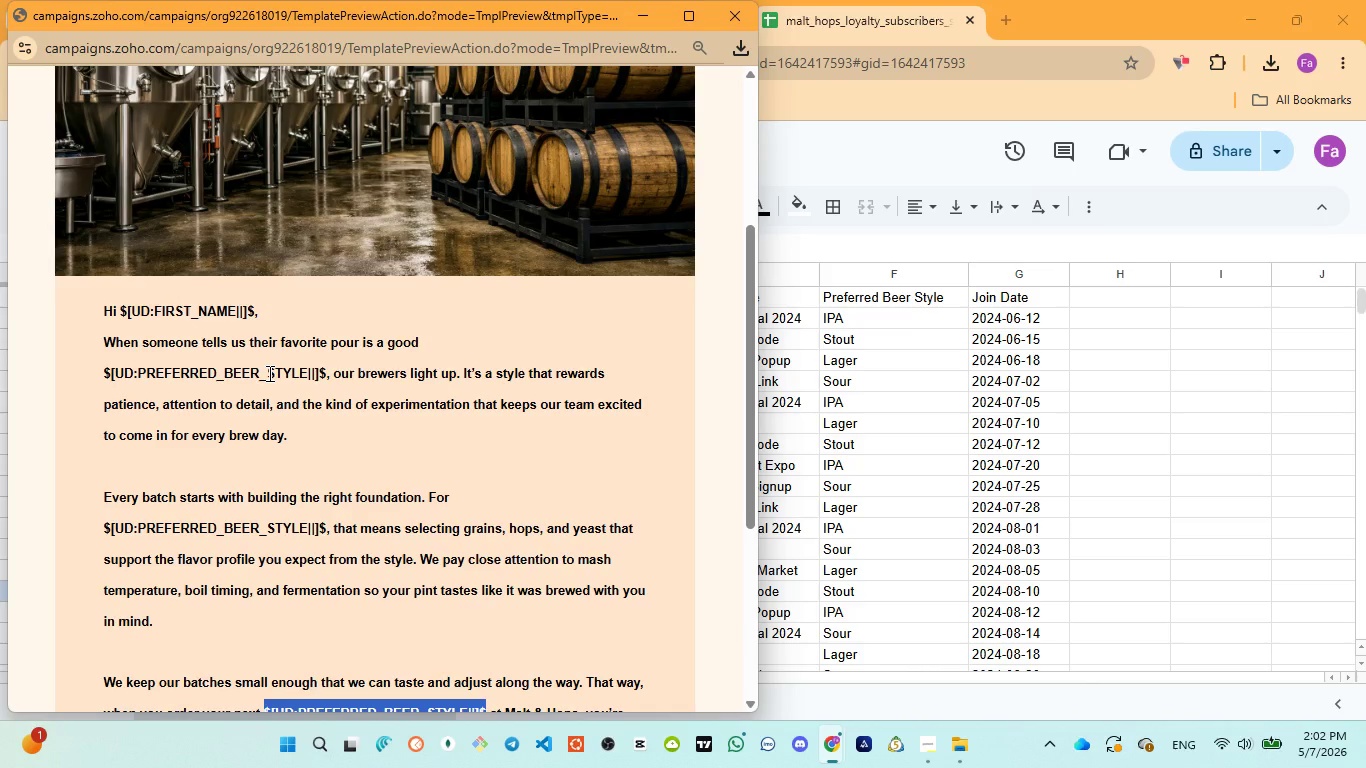 
wait(6.83)
 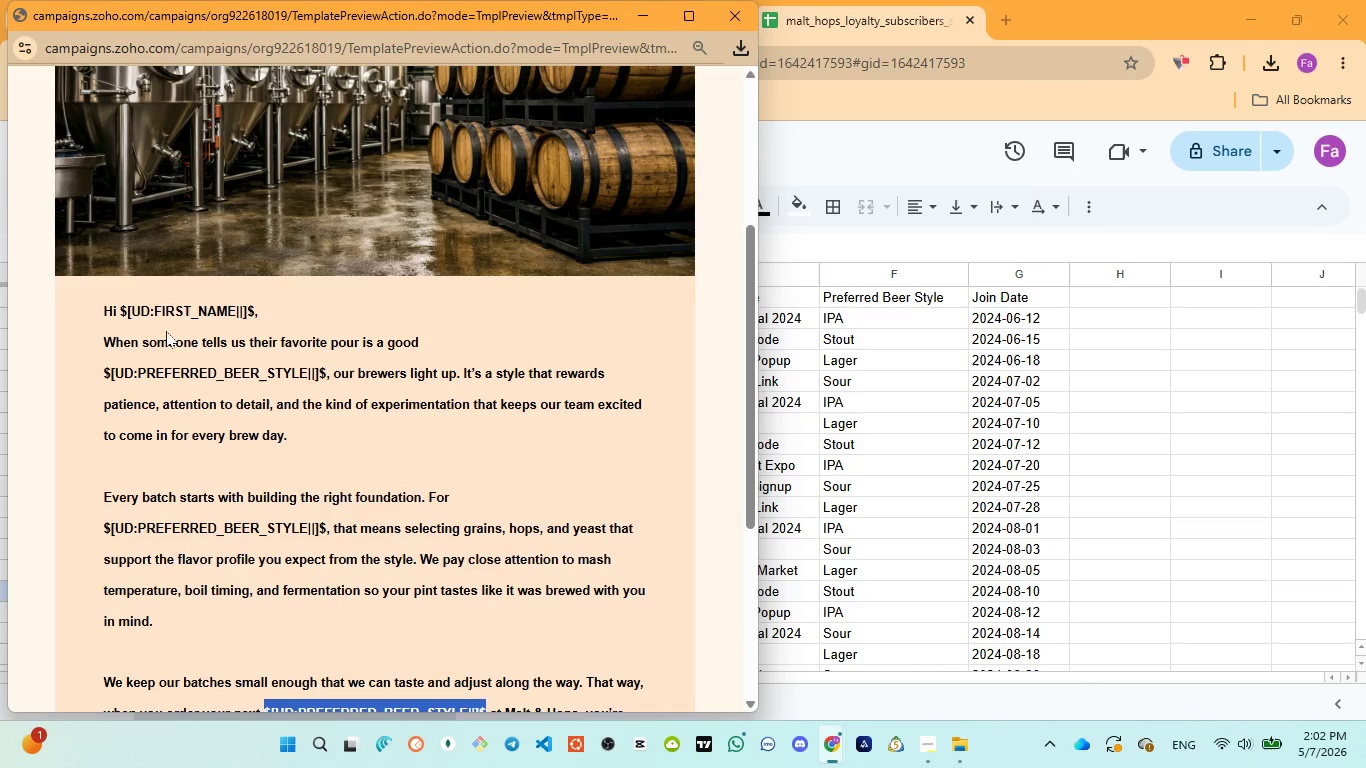 
scroll: coordinate [268, 373], scroll_direction: down, amount: 1.0
 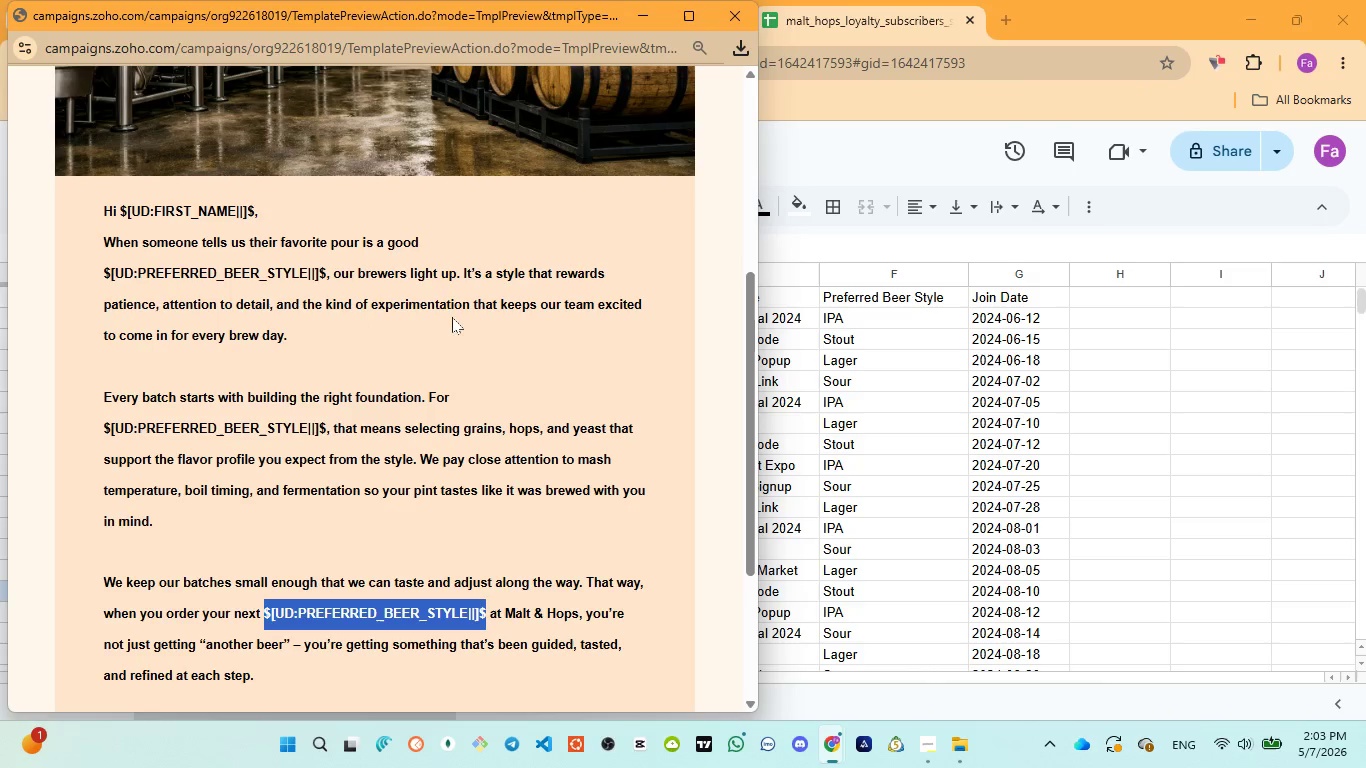 
wait(17.07)
 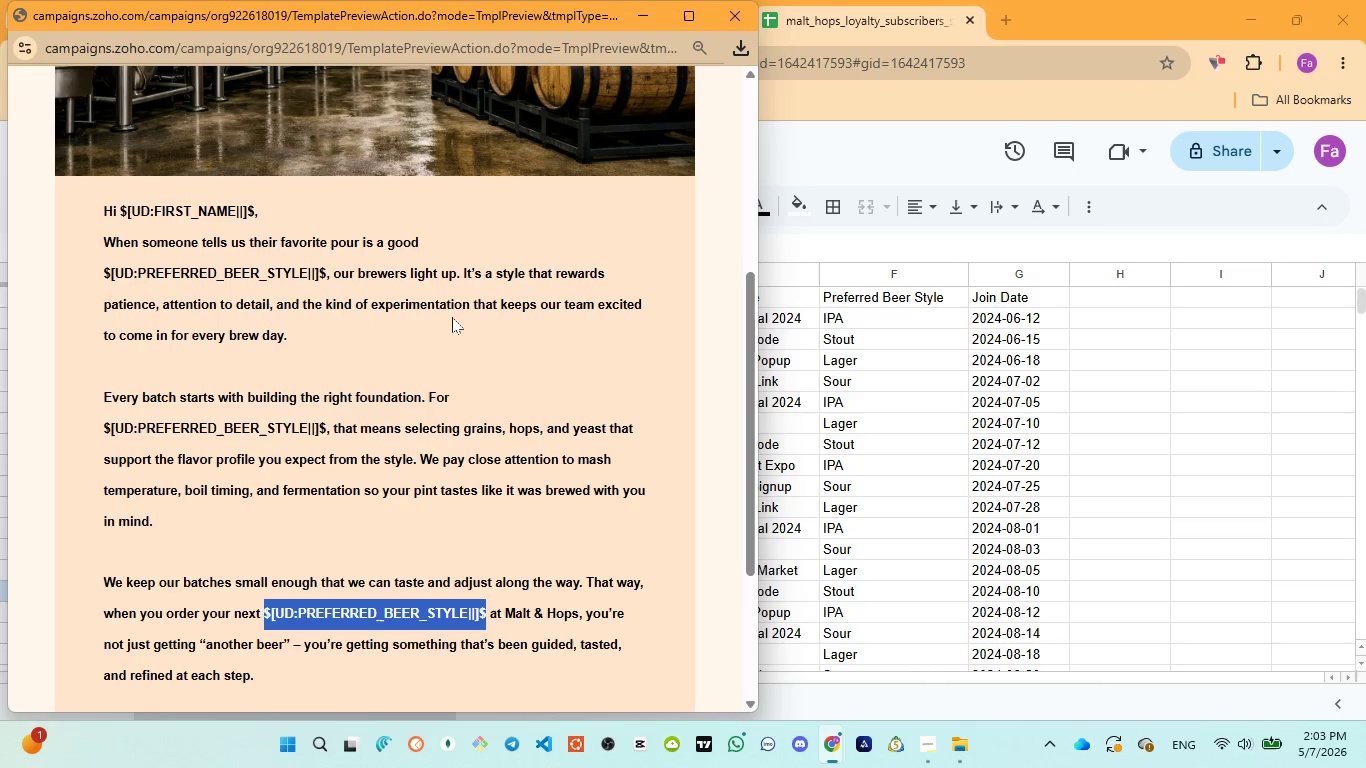 
scroll: coordinate [277, 380], scroll_direction: down, amount: 1.0
 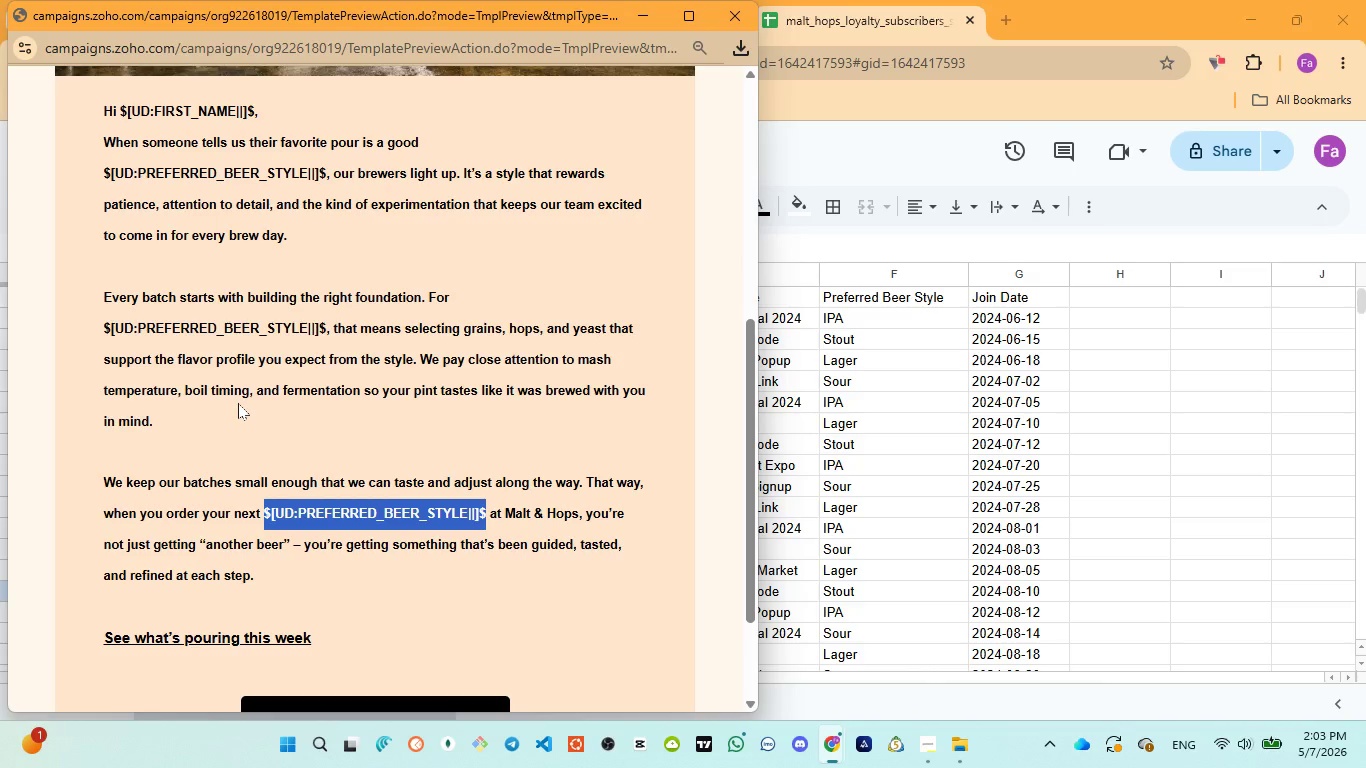 
wait(15.38)
 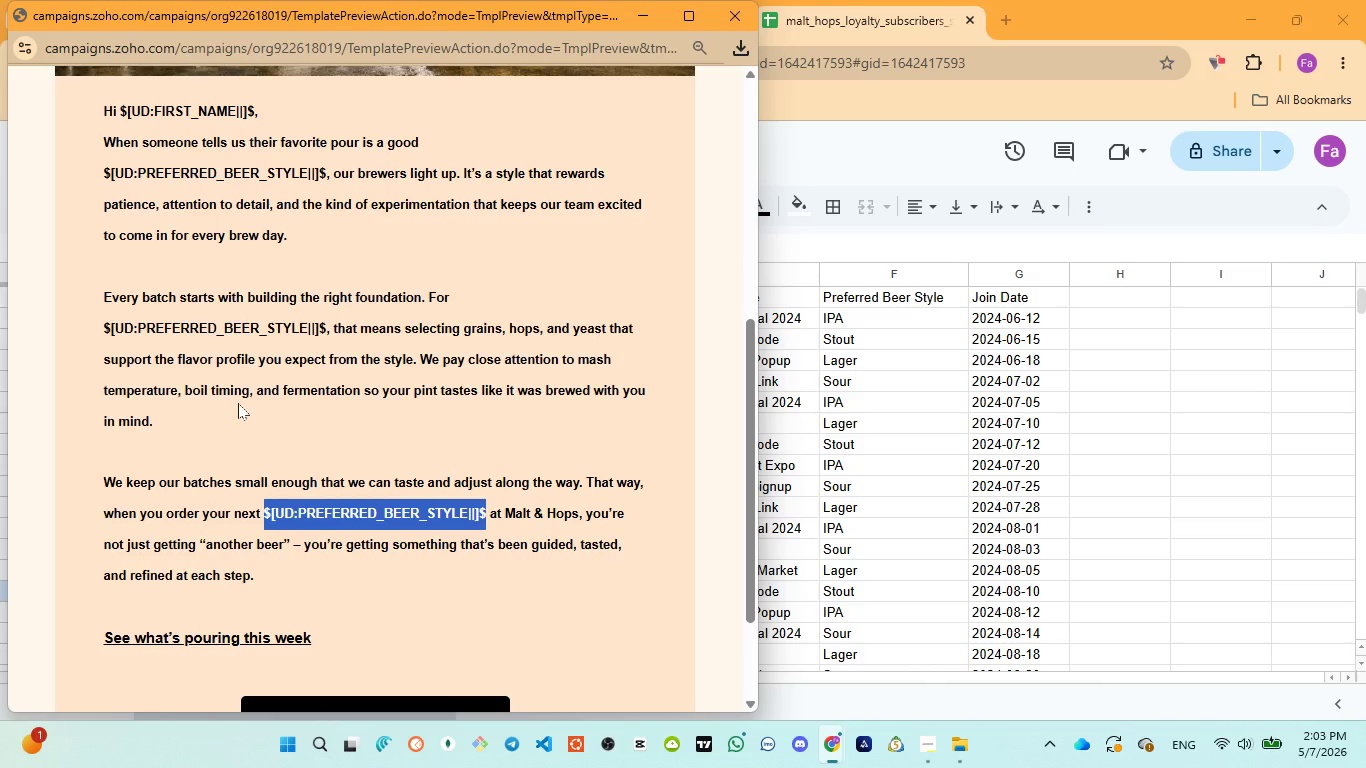 
scroll: coordinate [196, 416], scroll_direction: down, amount: 1.0
 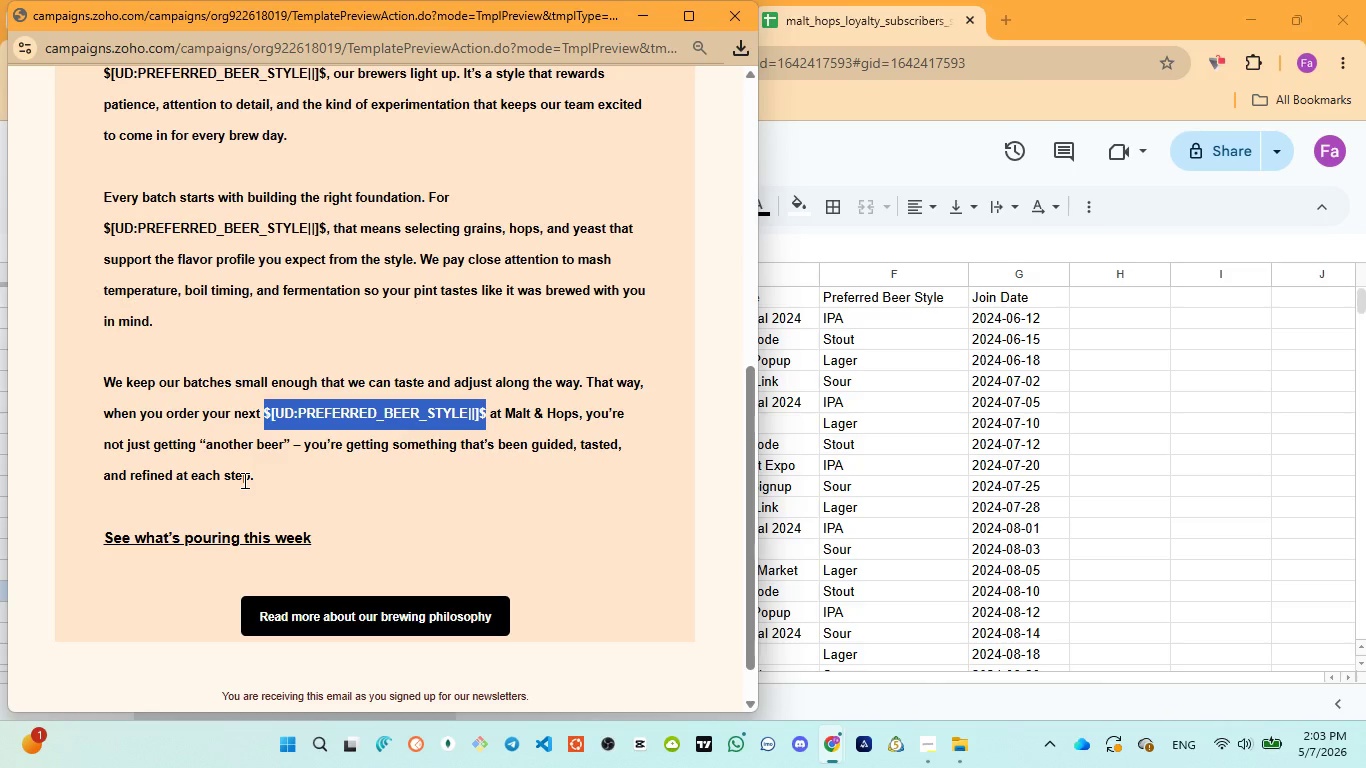 
wait(27.74)
 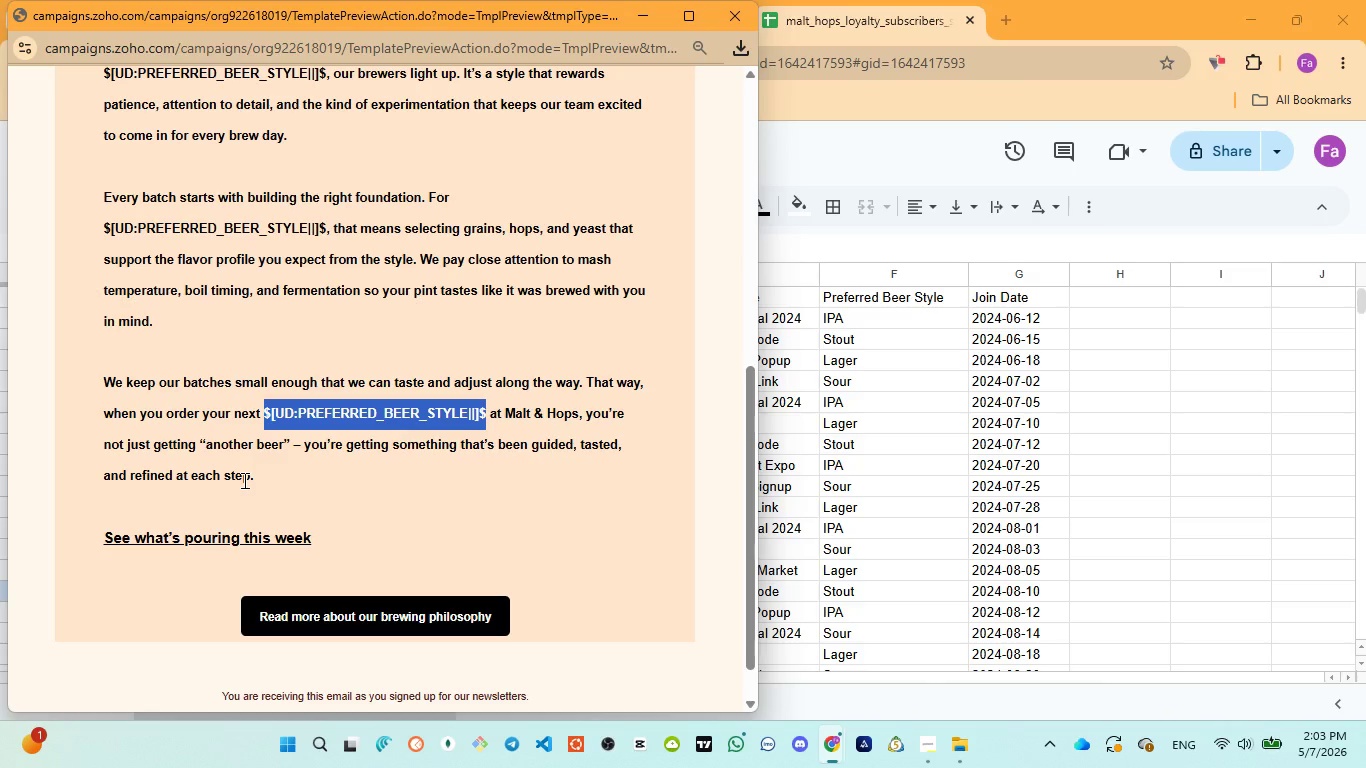 
left_click([732, 15])
 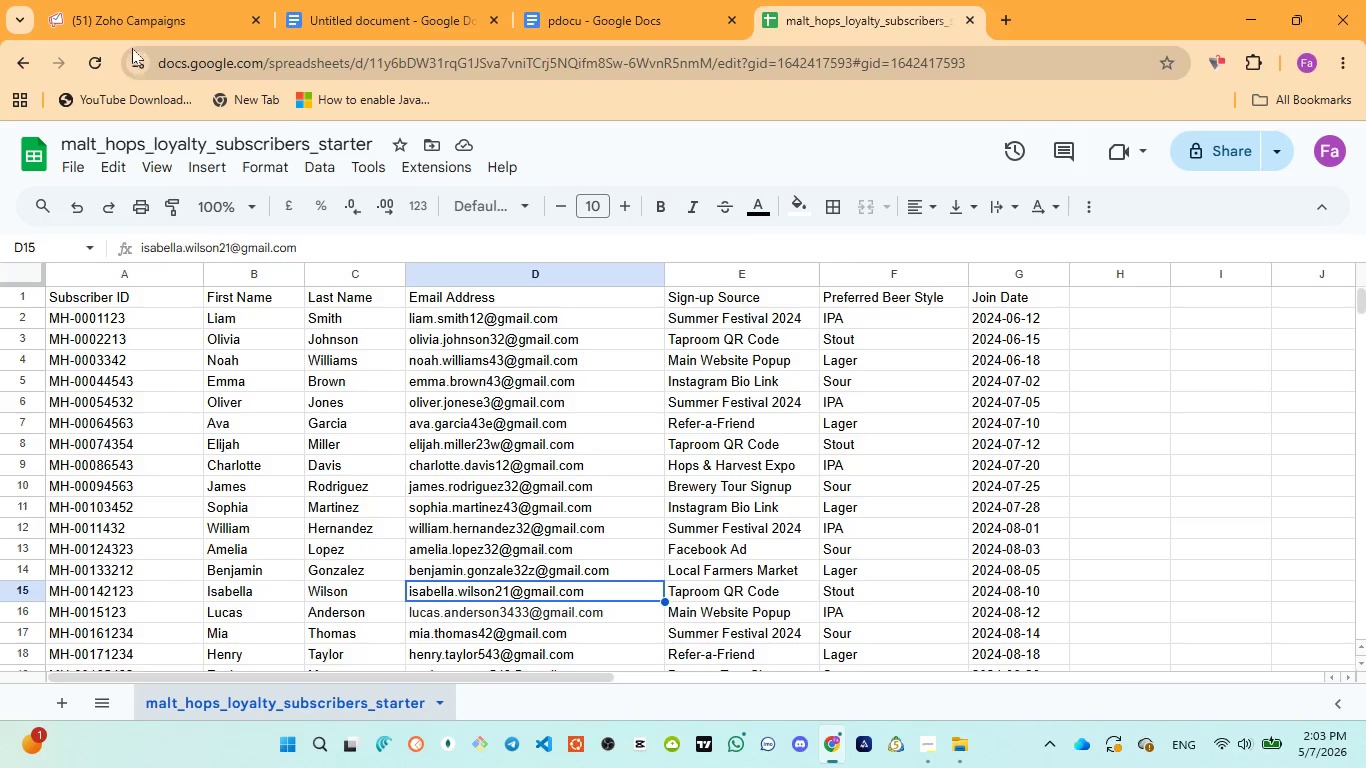 
left_click([123, 15])
 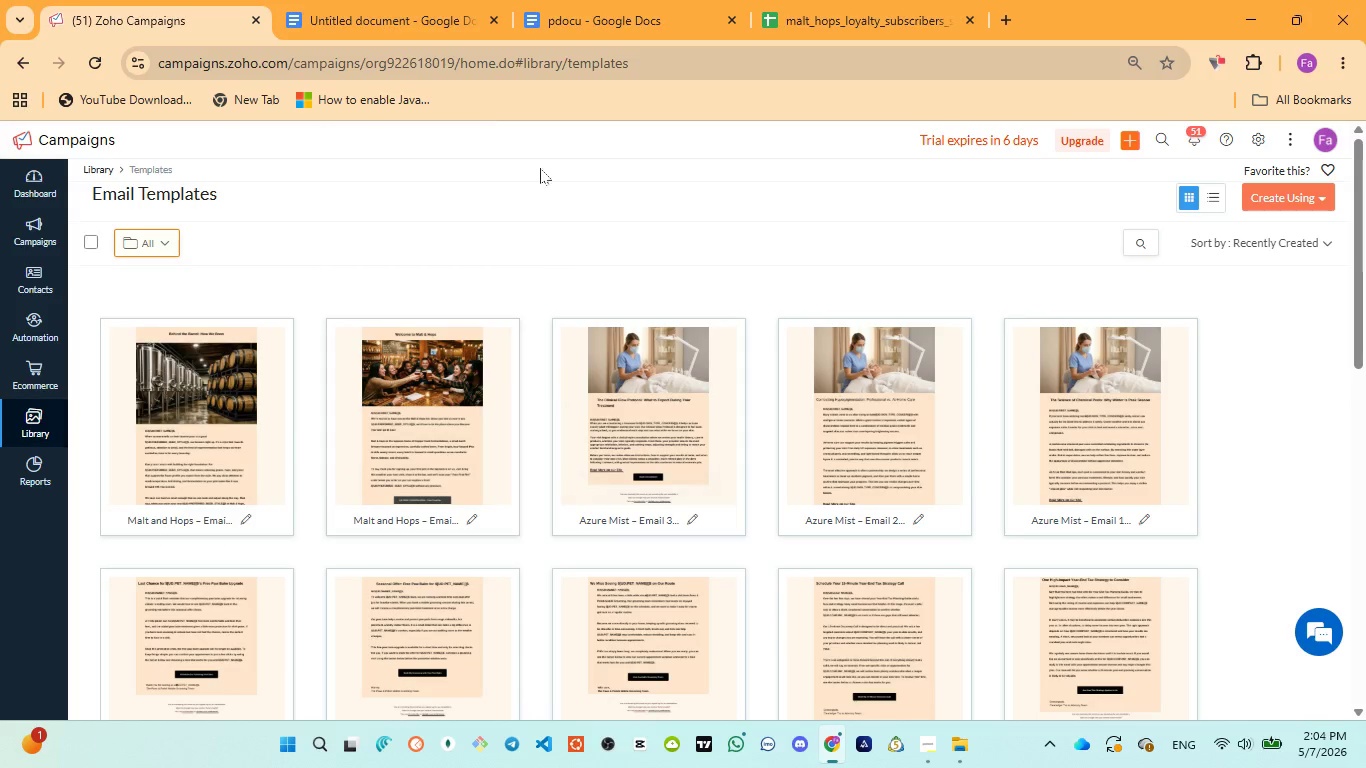 
wait(5.3)
 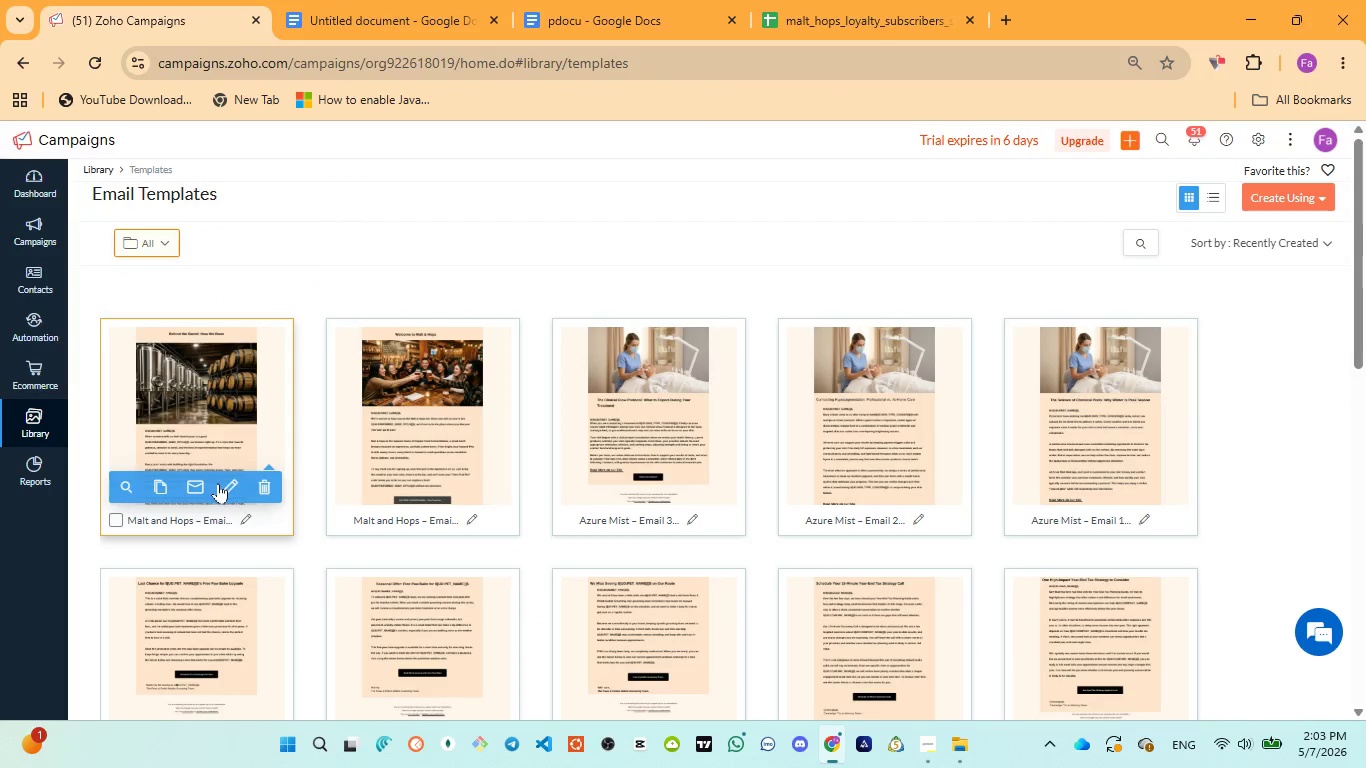 
left_click([571, 21])
 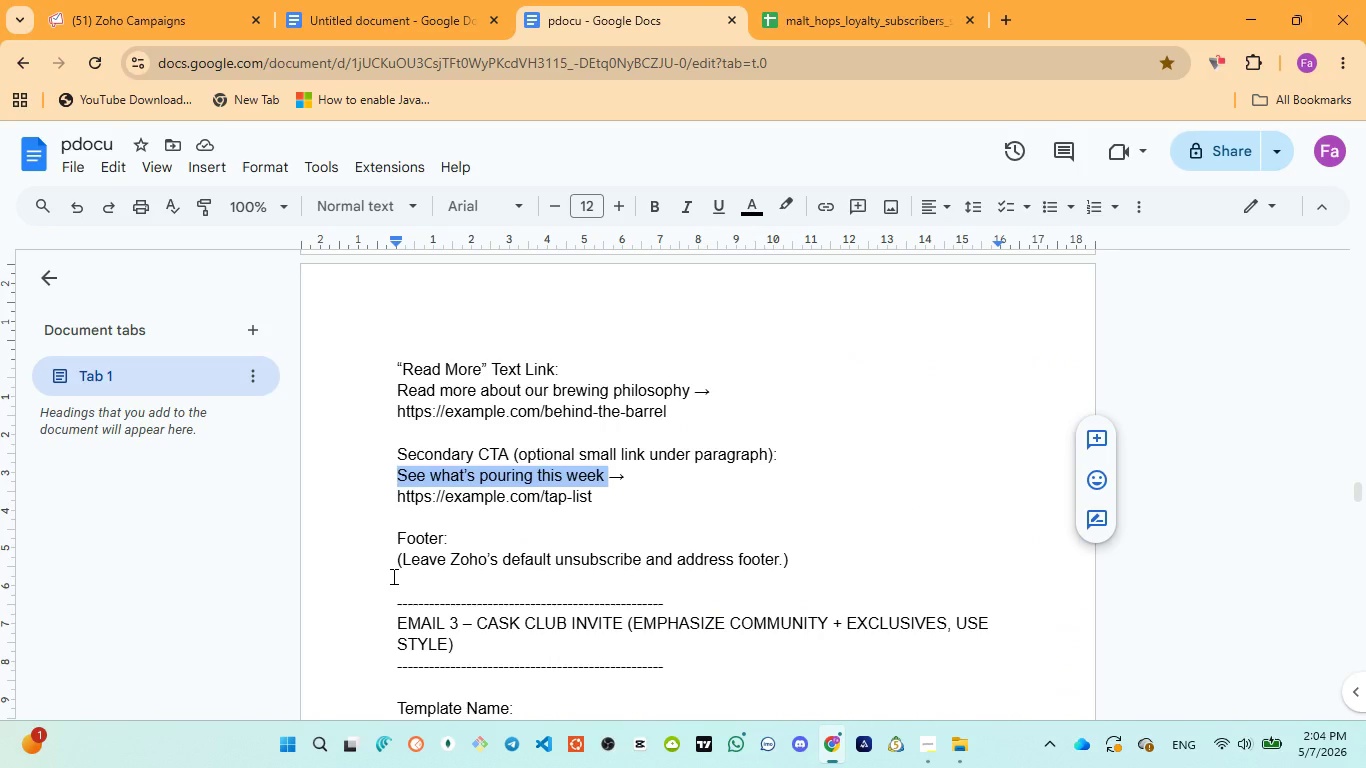 
scroll: coordinate [392, 576], scroll_direction: down, amount: 1.0
 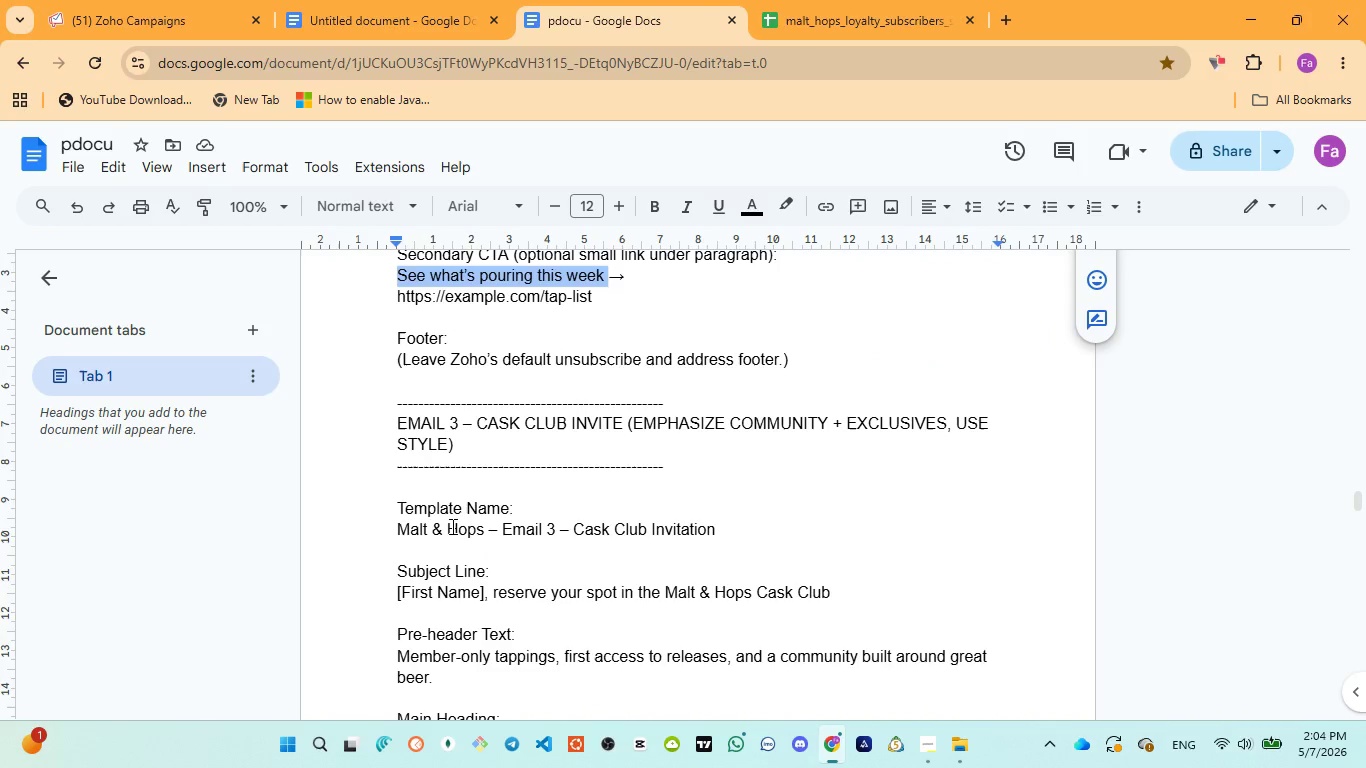 
left_click_drag(start_coordinate=[399, 526], to_coordinate=[718, 523])
 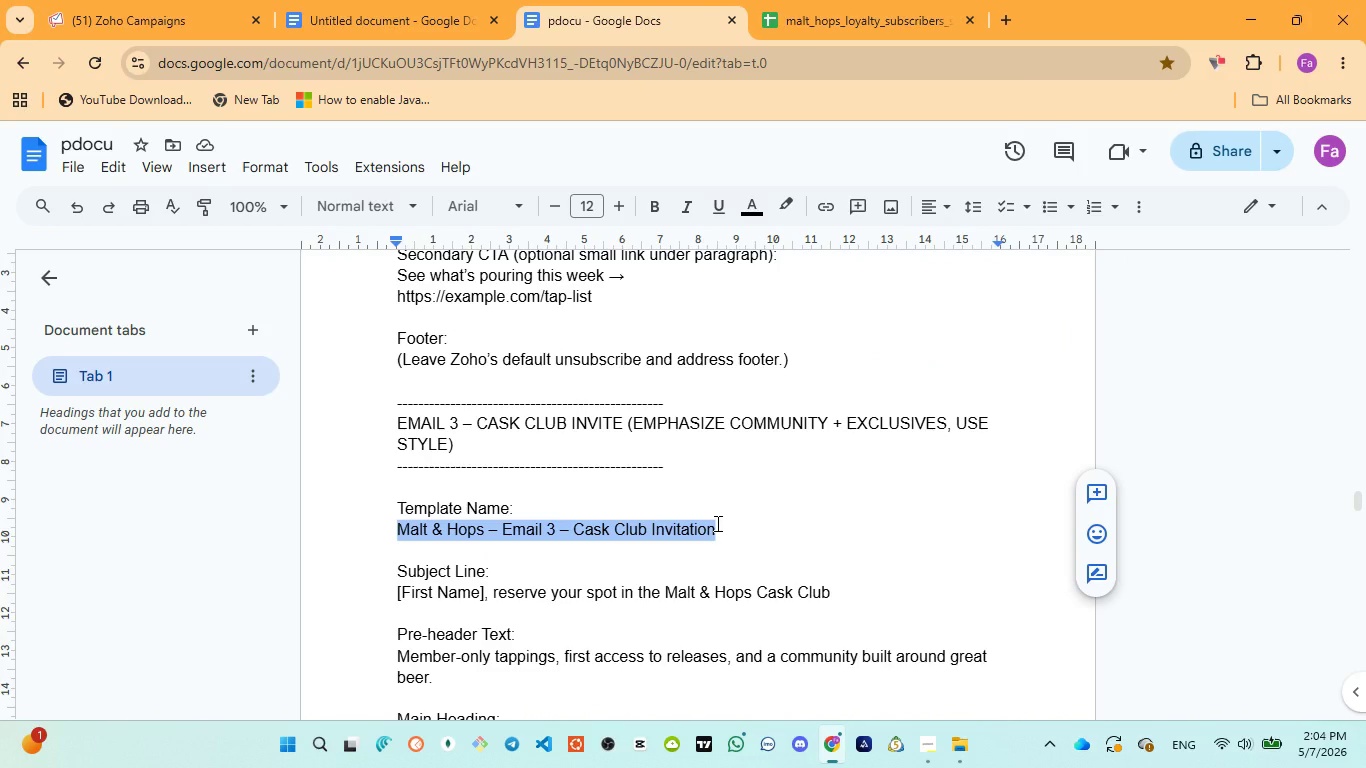 
key(Control+C)
 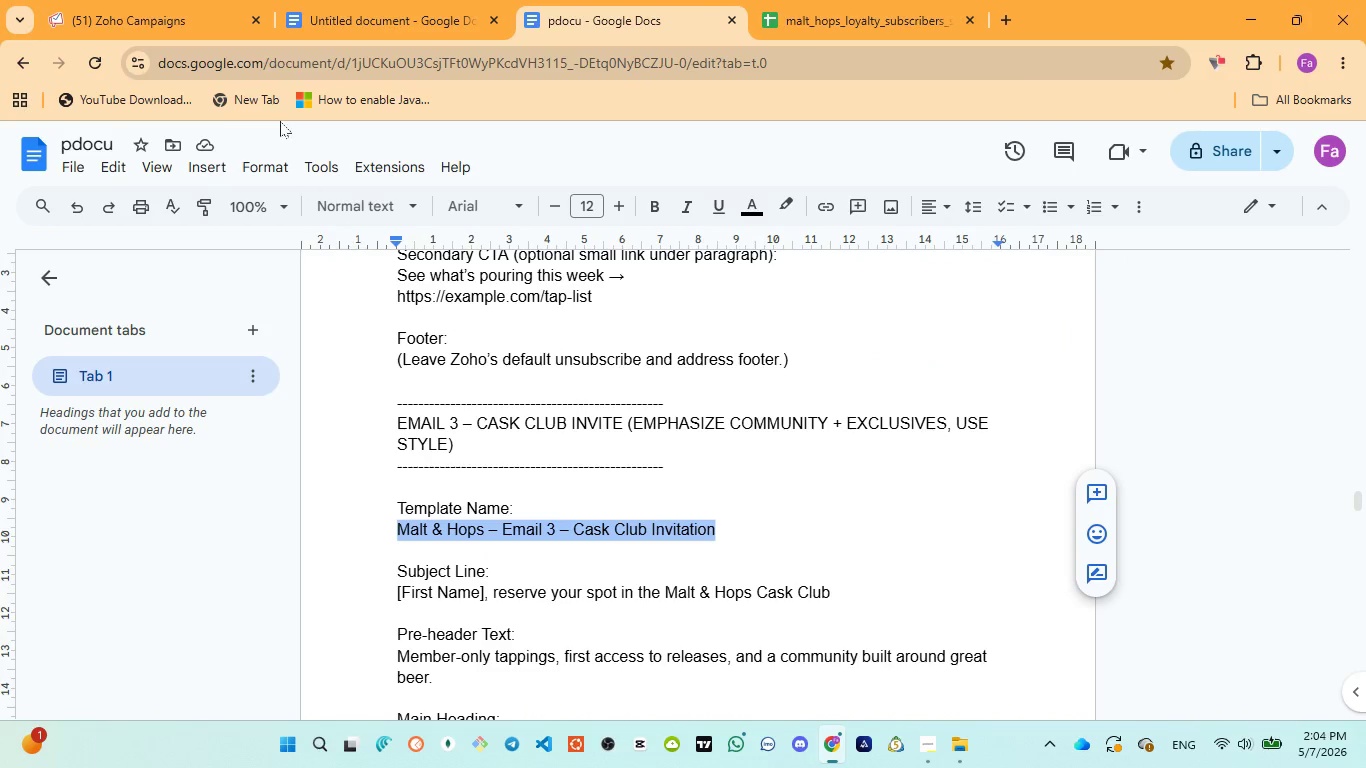 
left_click([193, 28])
 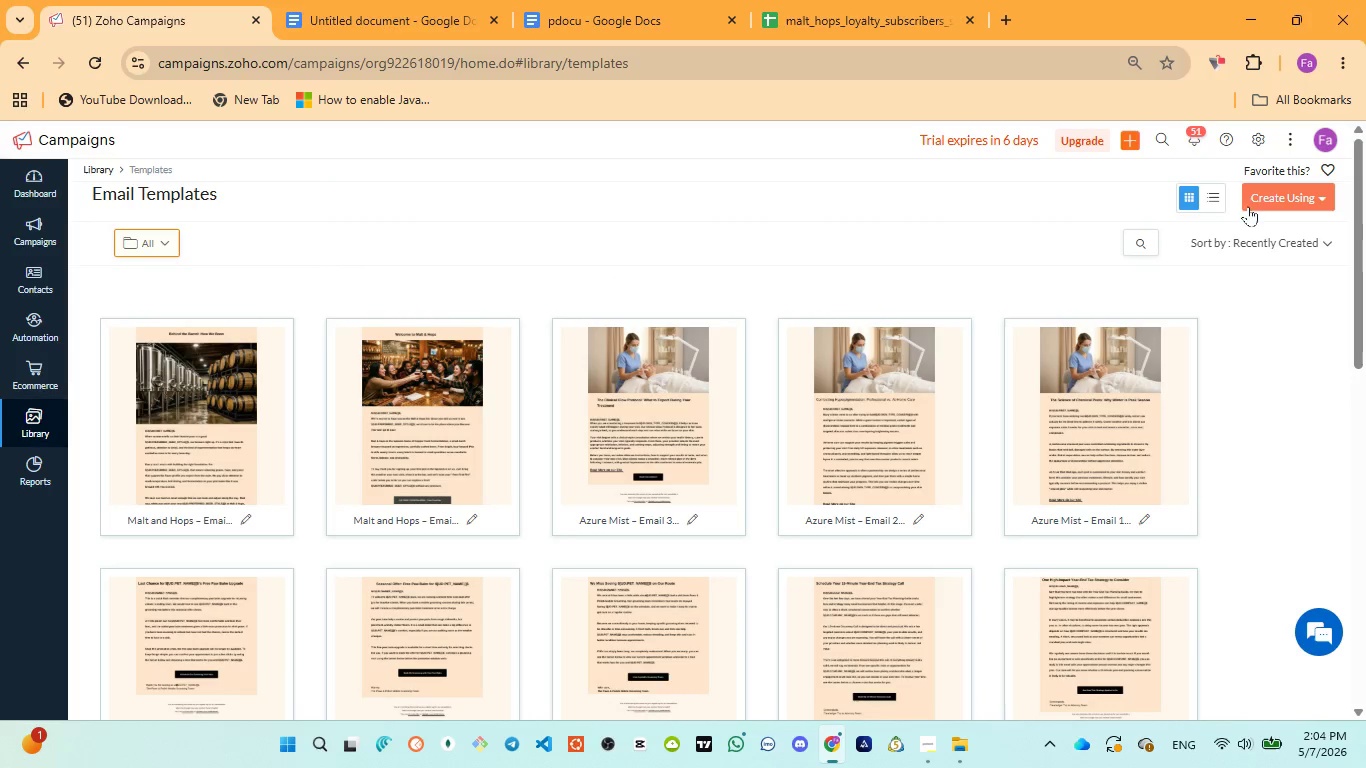 
left_click([1266, 197])
 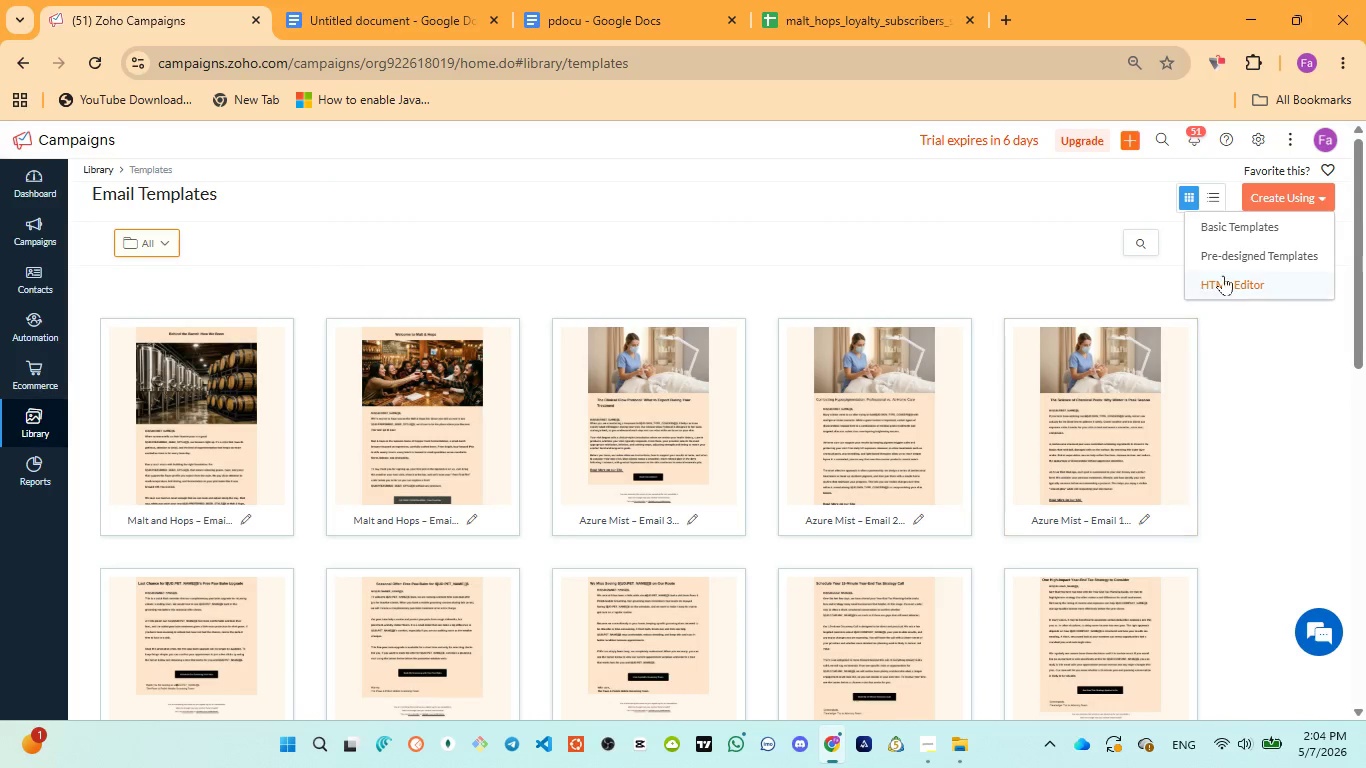 
left_click([1239, 252])
 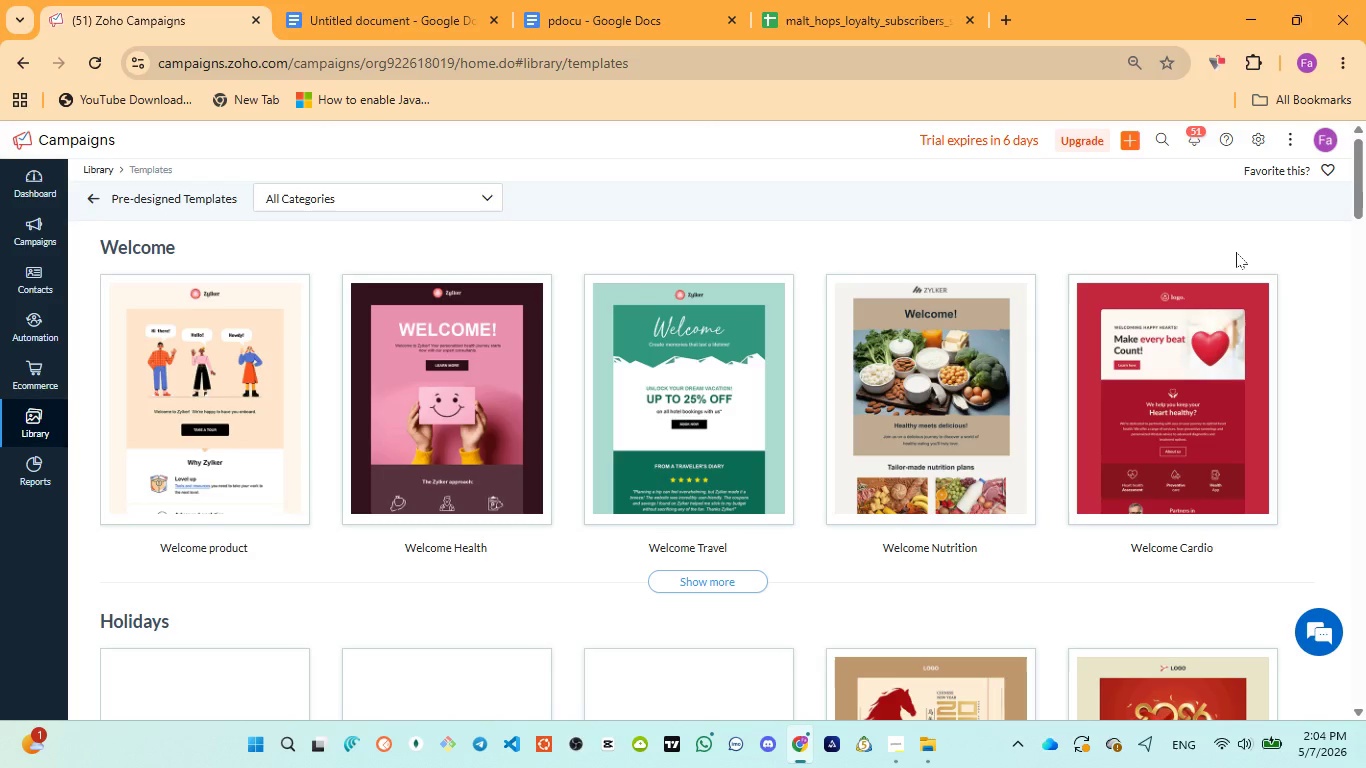 
wait(10.39)
 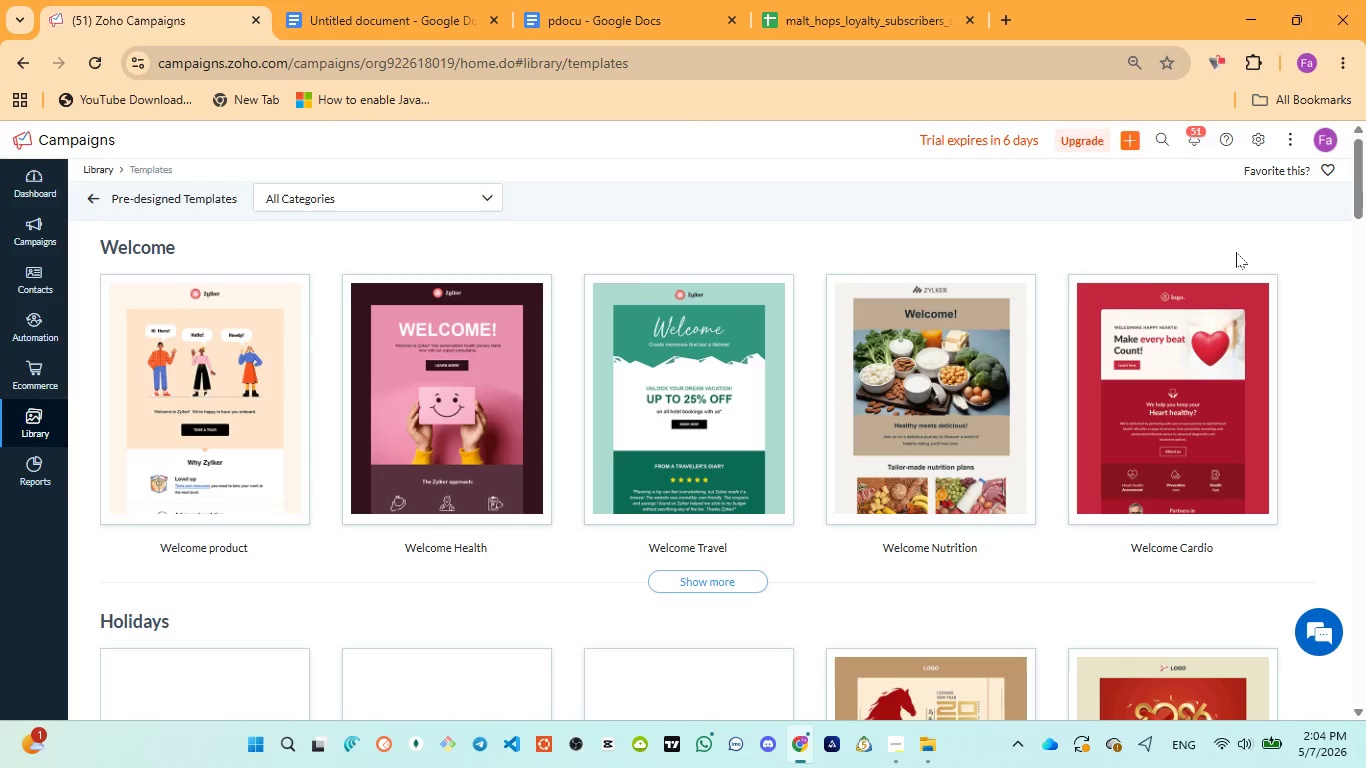 
left_click([235, 432])
 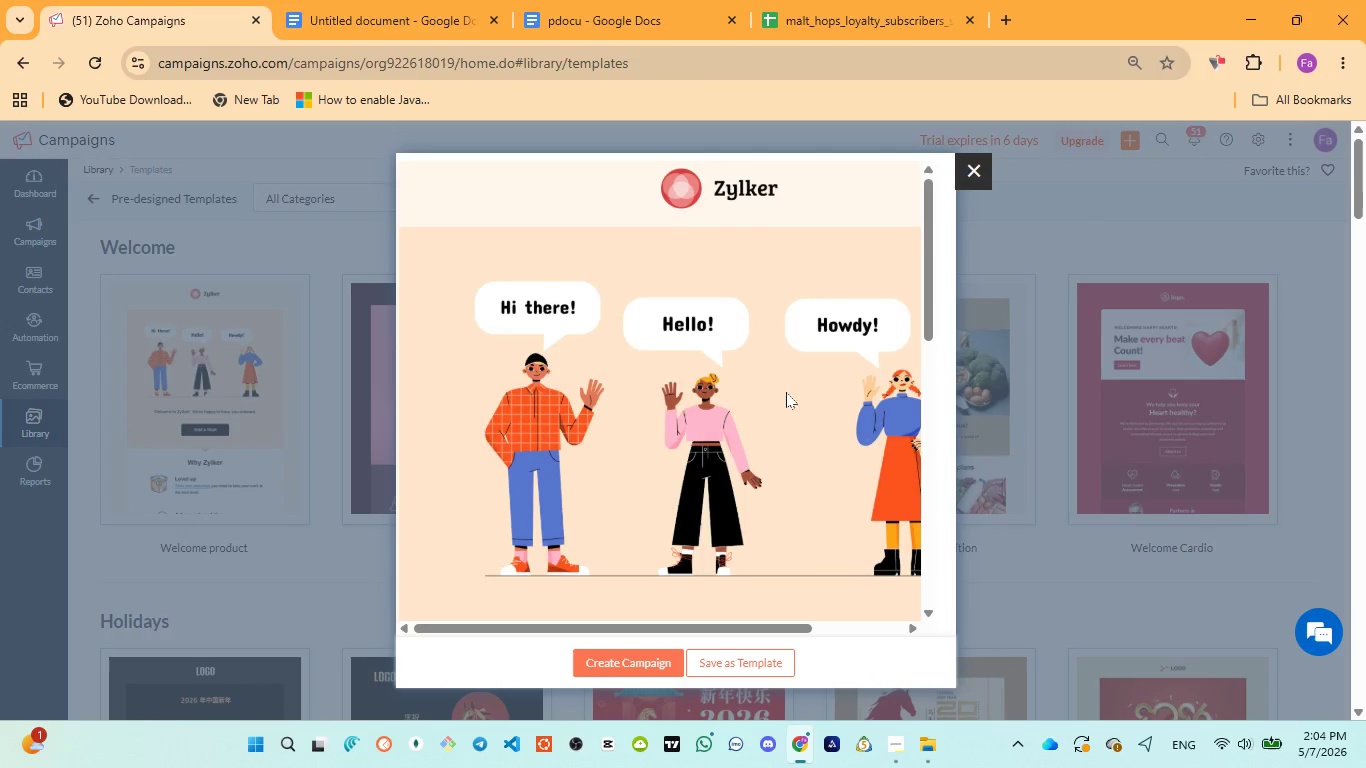 
scroll: coordinate [809, 382], scroll_direction: up, amount: 5.0
 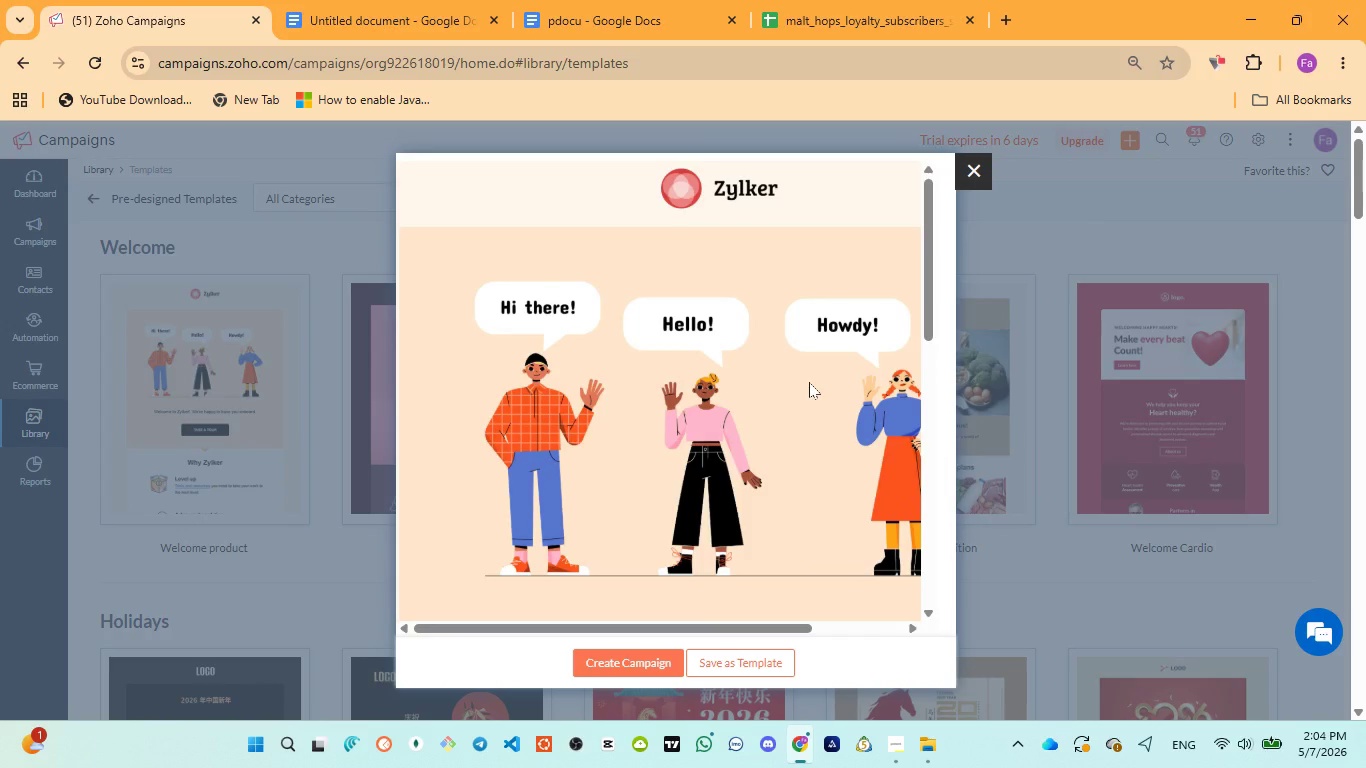 
scroll: coordinate [809, 382], scroll_direction: down, amount: 1.0
 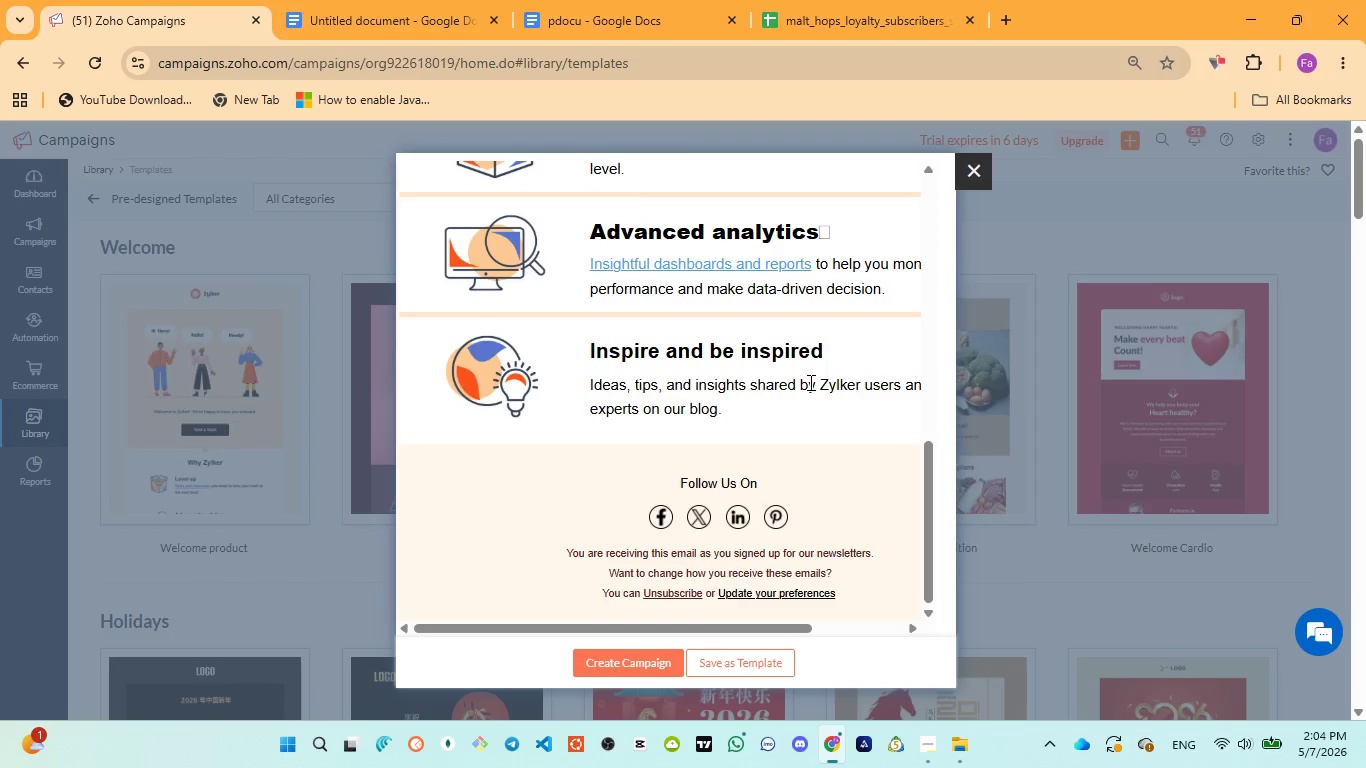 
left_click([819, 482])
 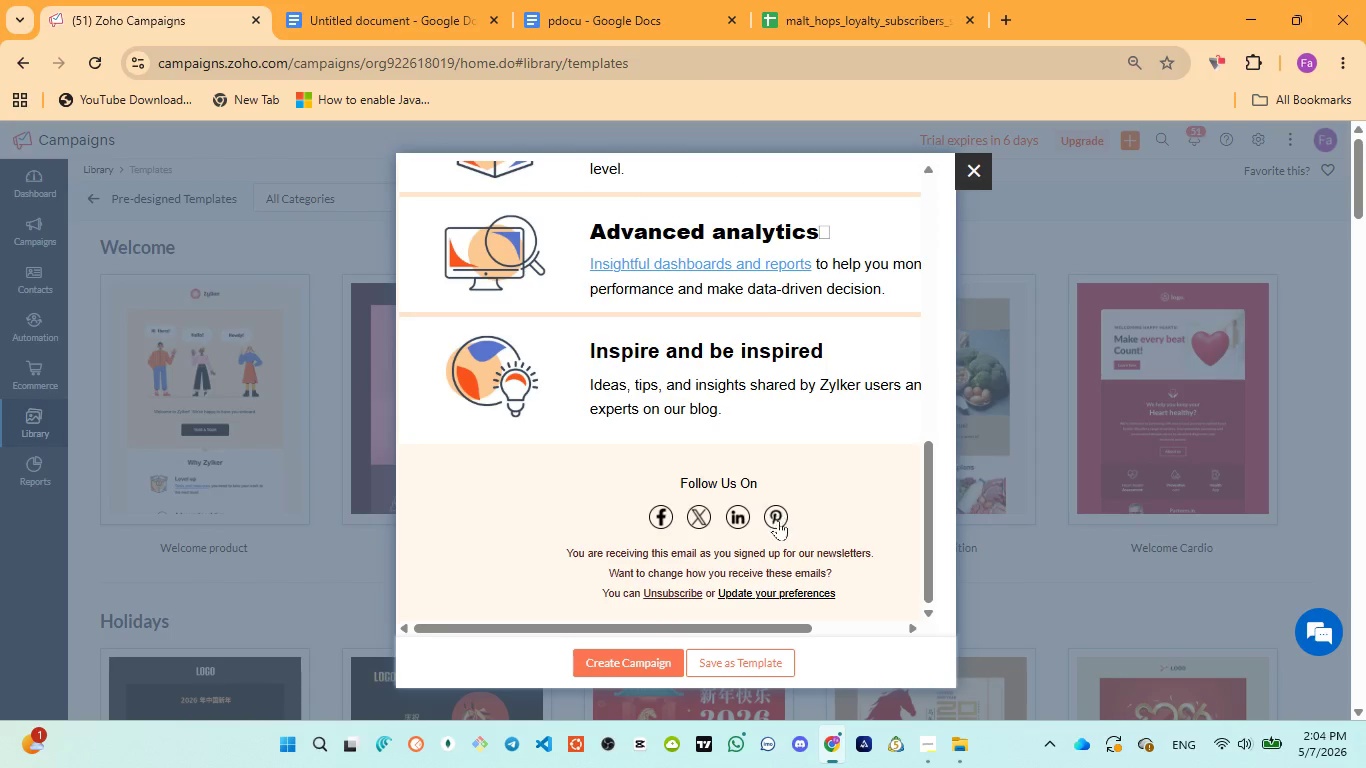 
left_click([807, 517])
 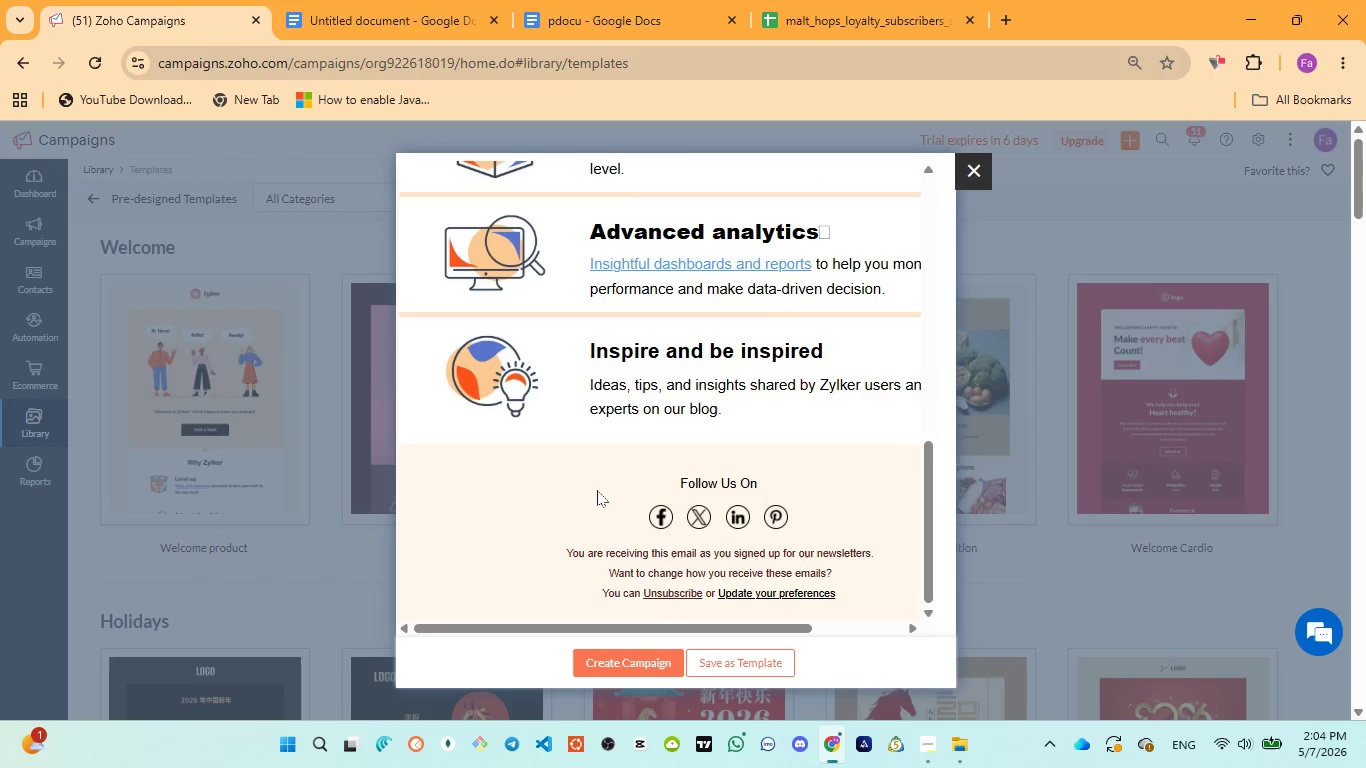 
left_click([595, 490])
 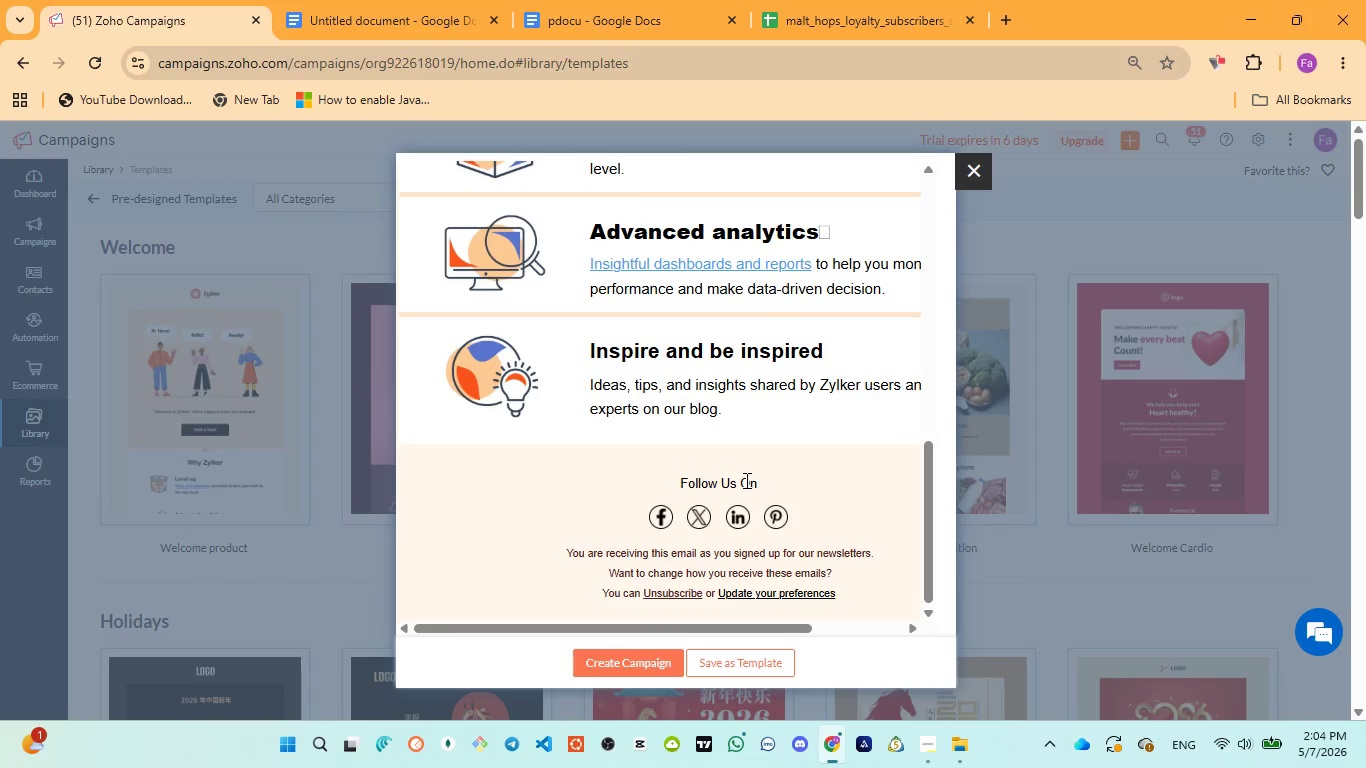 
left_click([745, 480])
 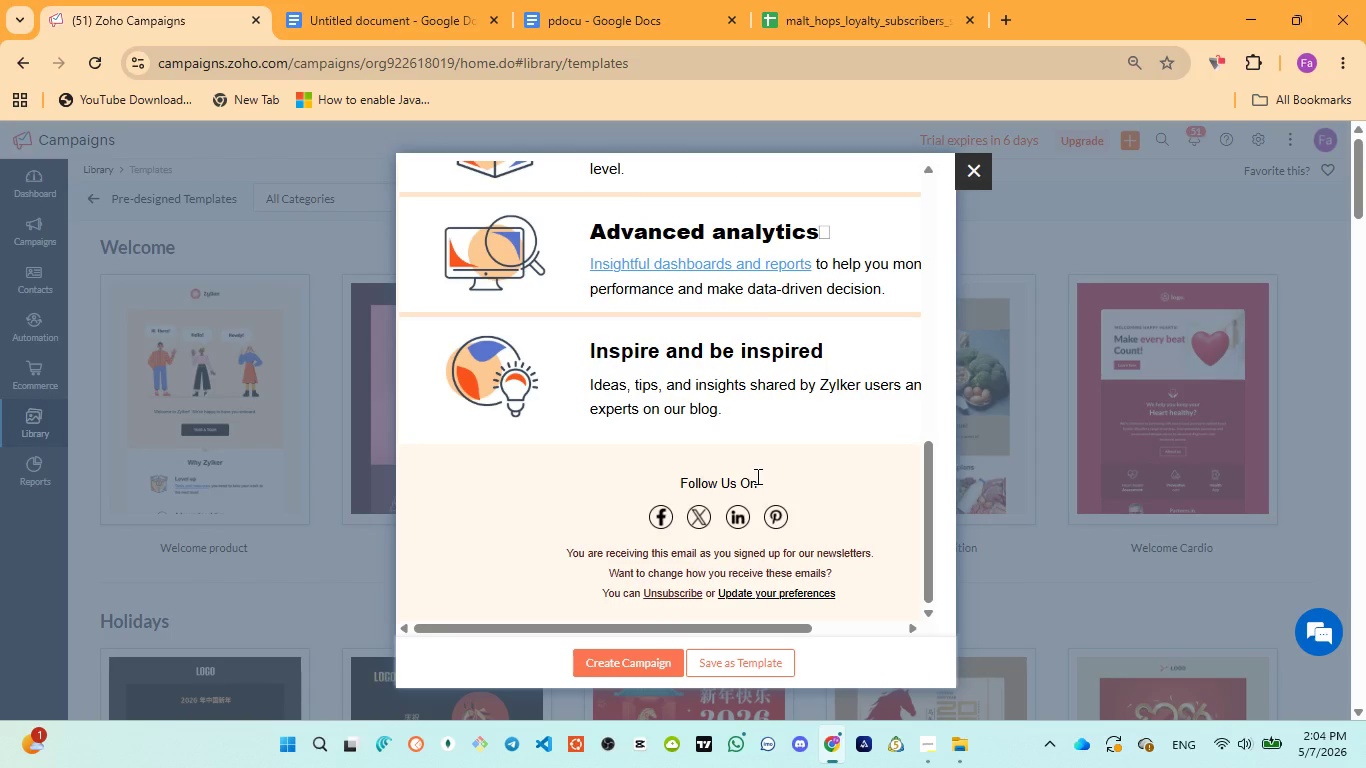 
left_click([757, 476])
 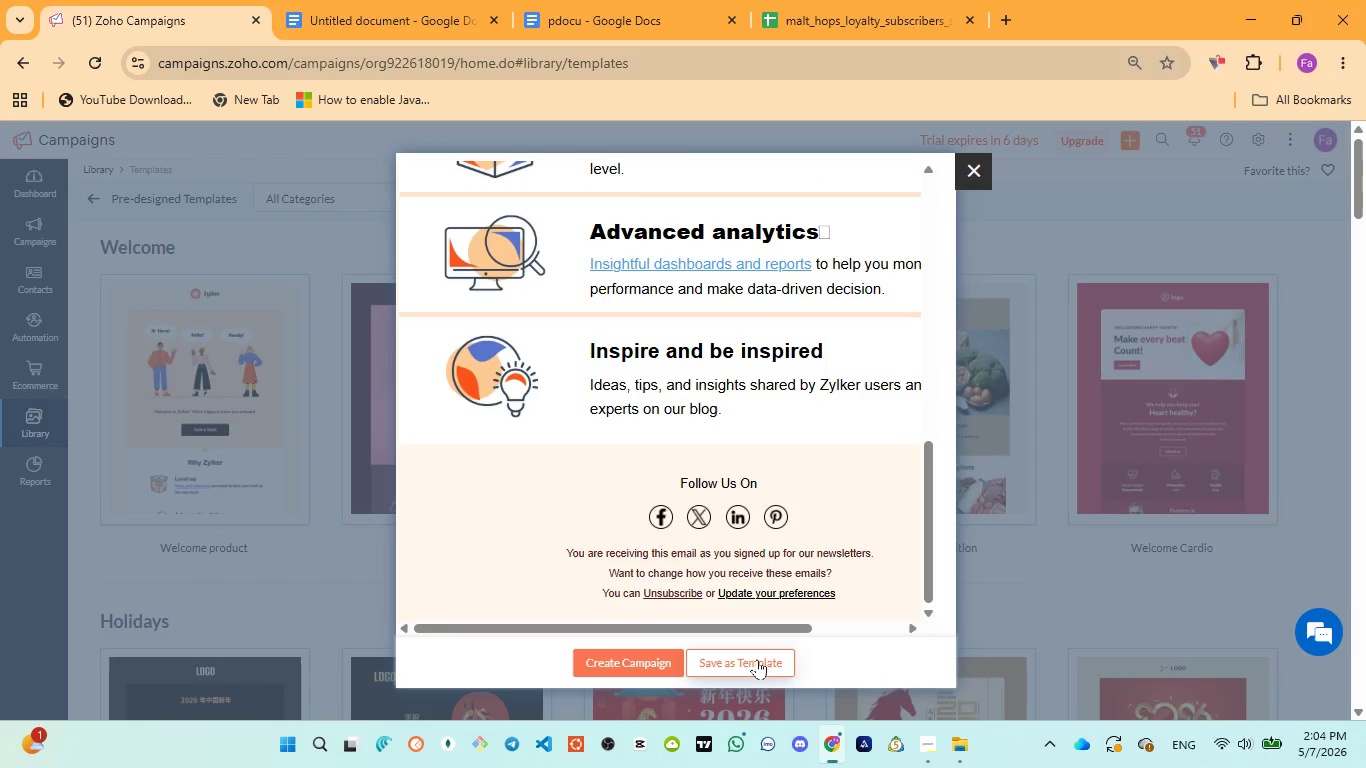 
left_click([757, 659])
 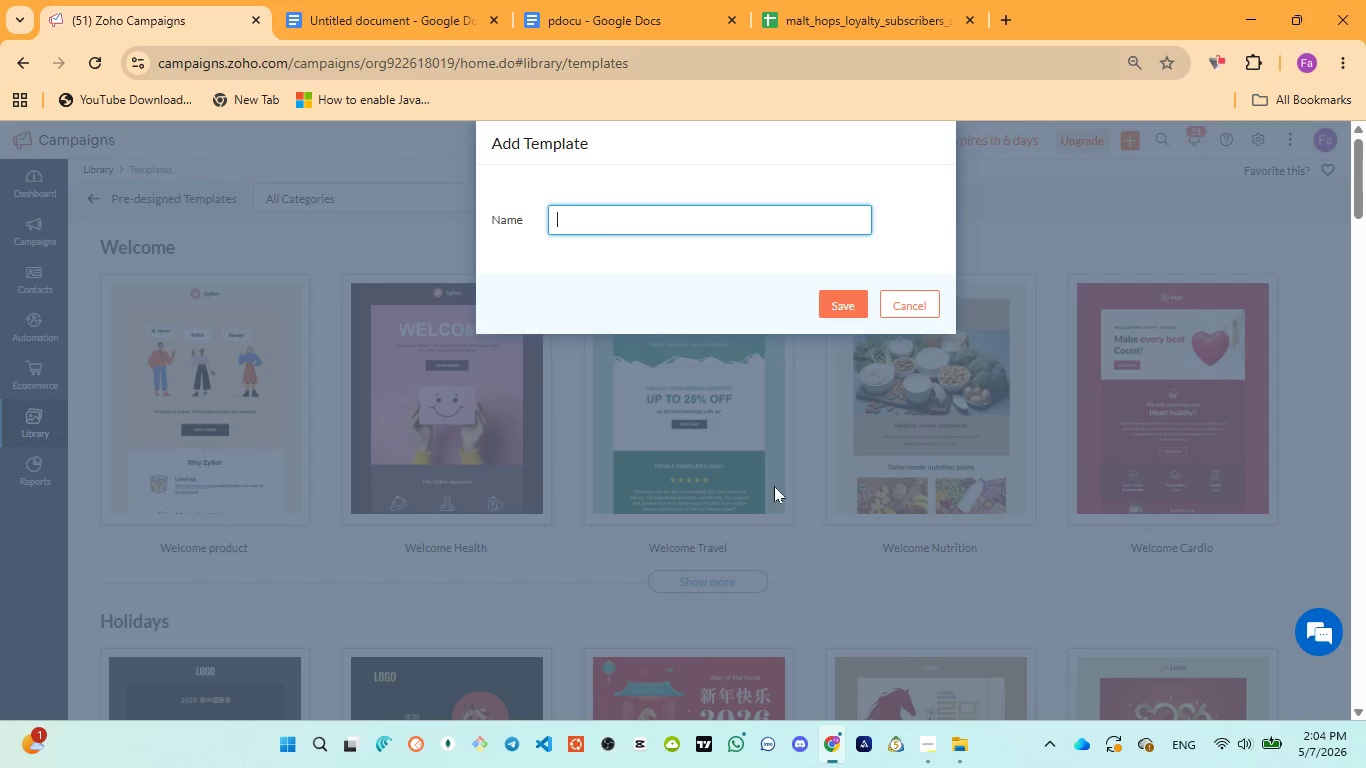 
type(Malt & hops - Email 3 - )
 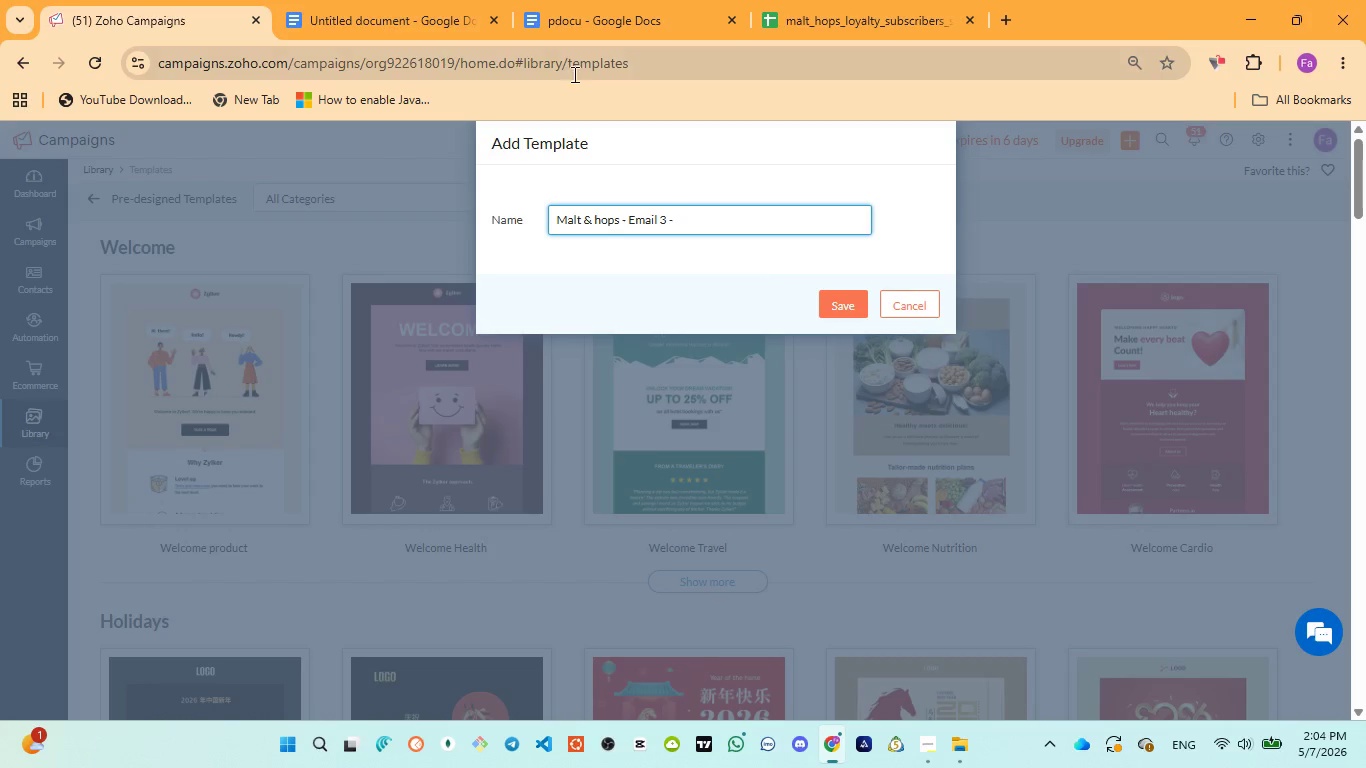 
left_click([564, 23])
 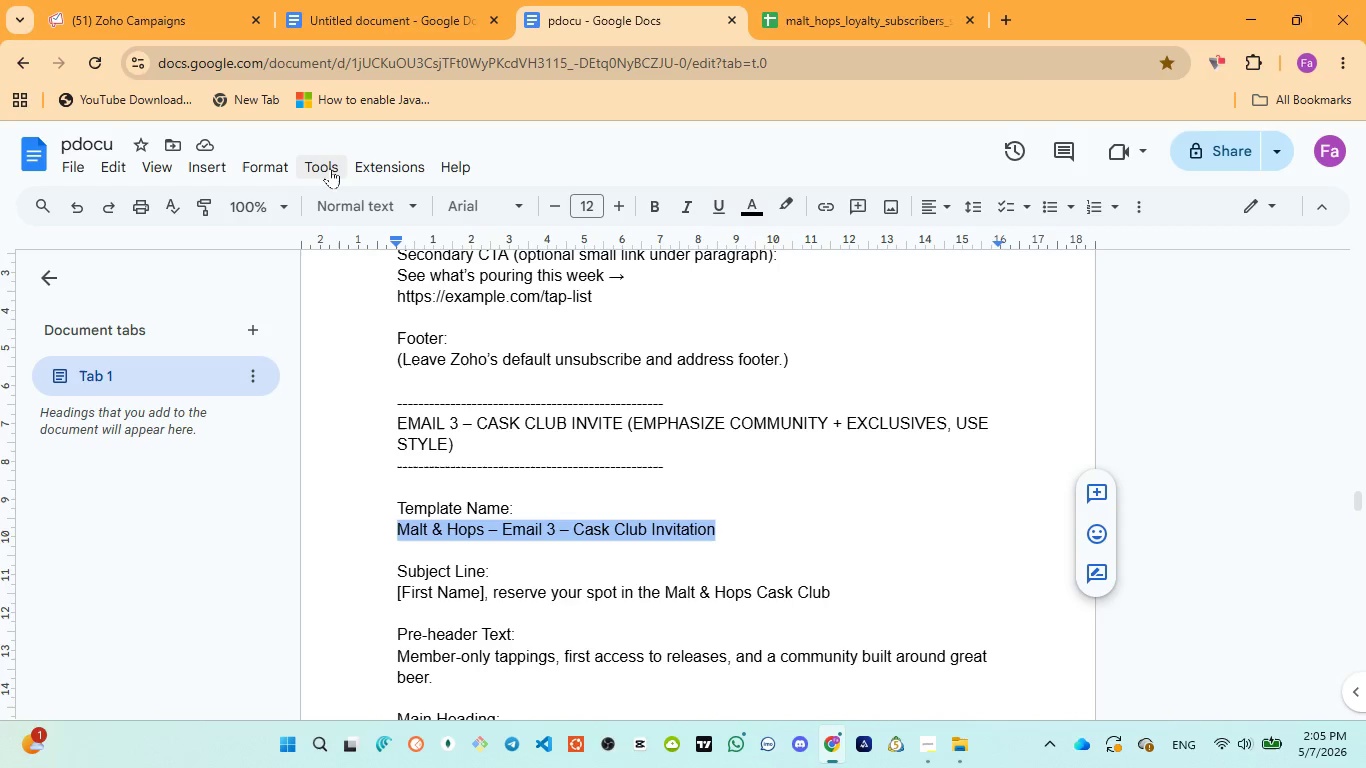 
left_click([173, 18])
 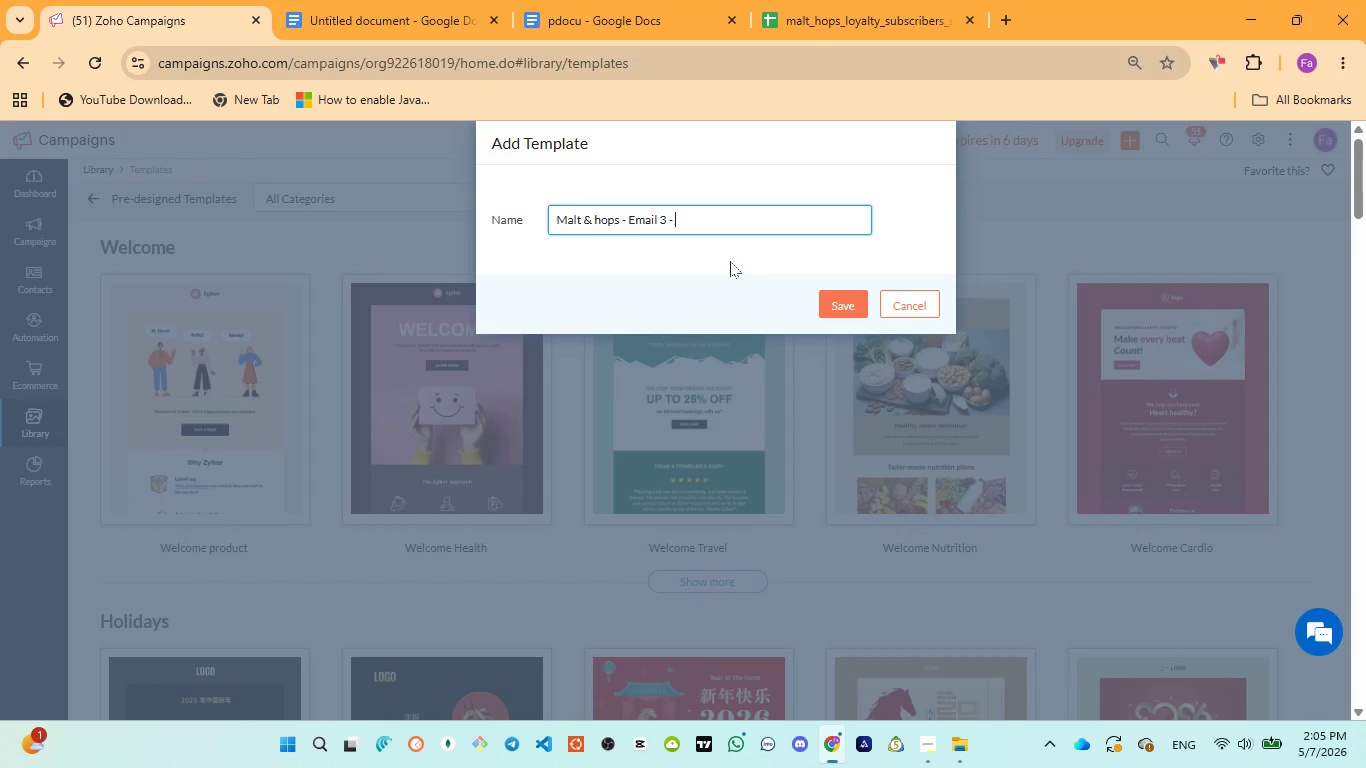 
type(cask club invitation)
 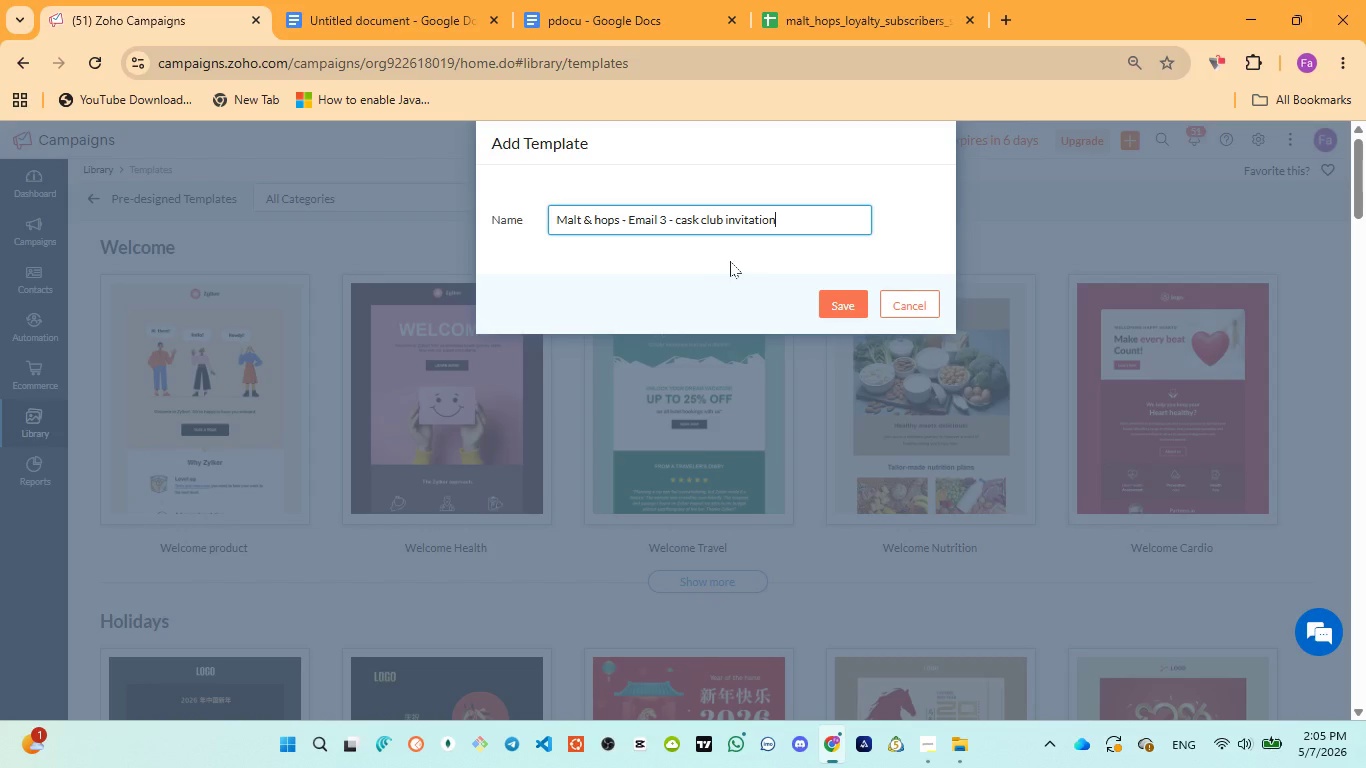 
key(Control+A)
 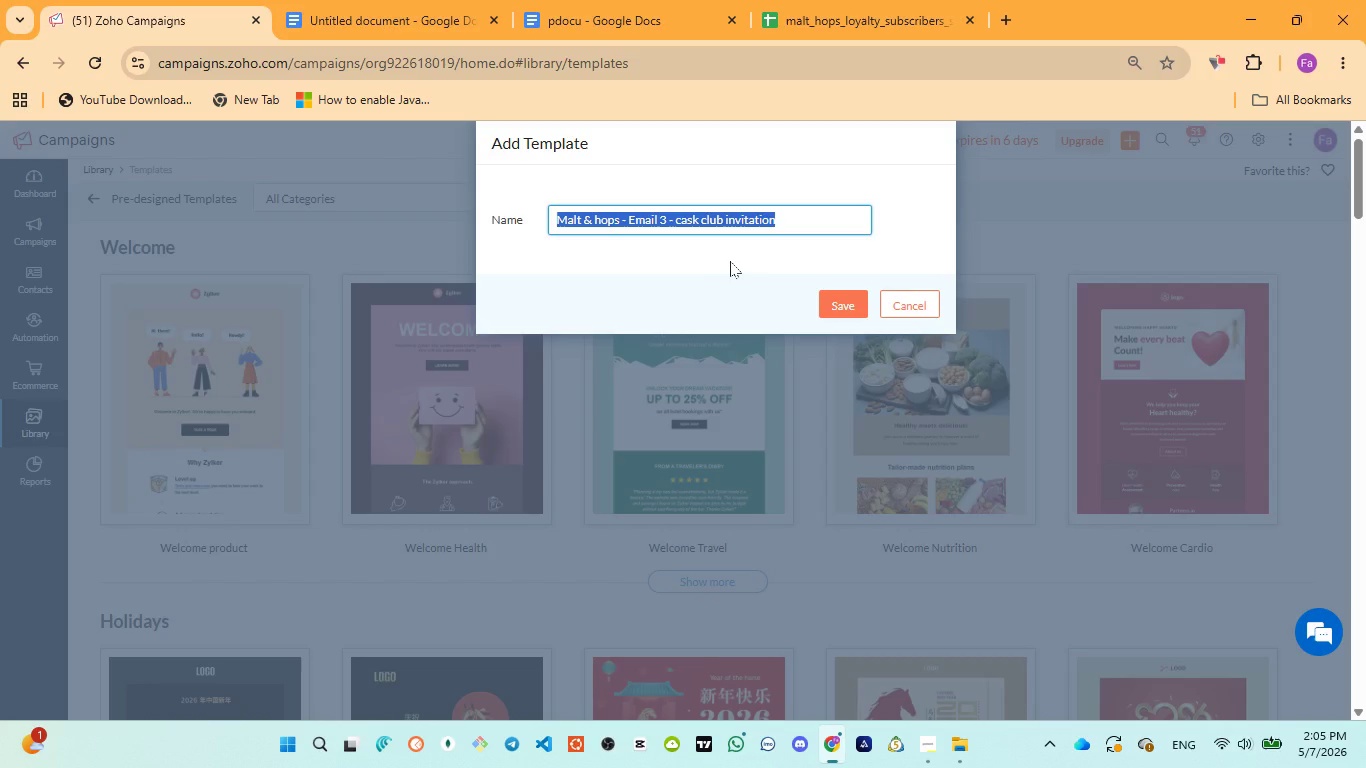 
key(Control+V)
 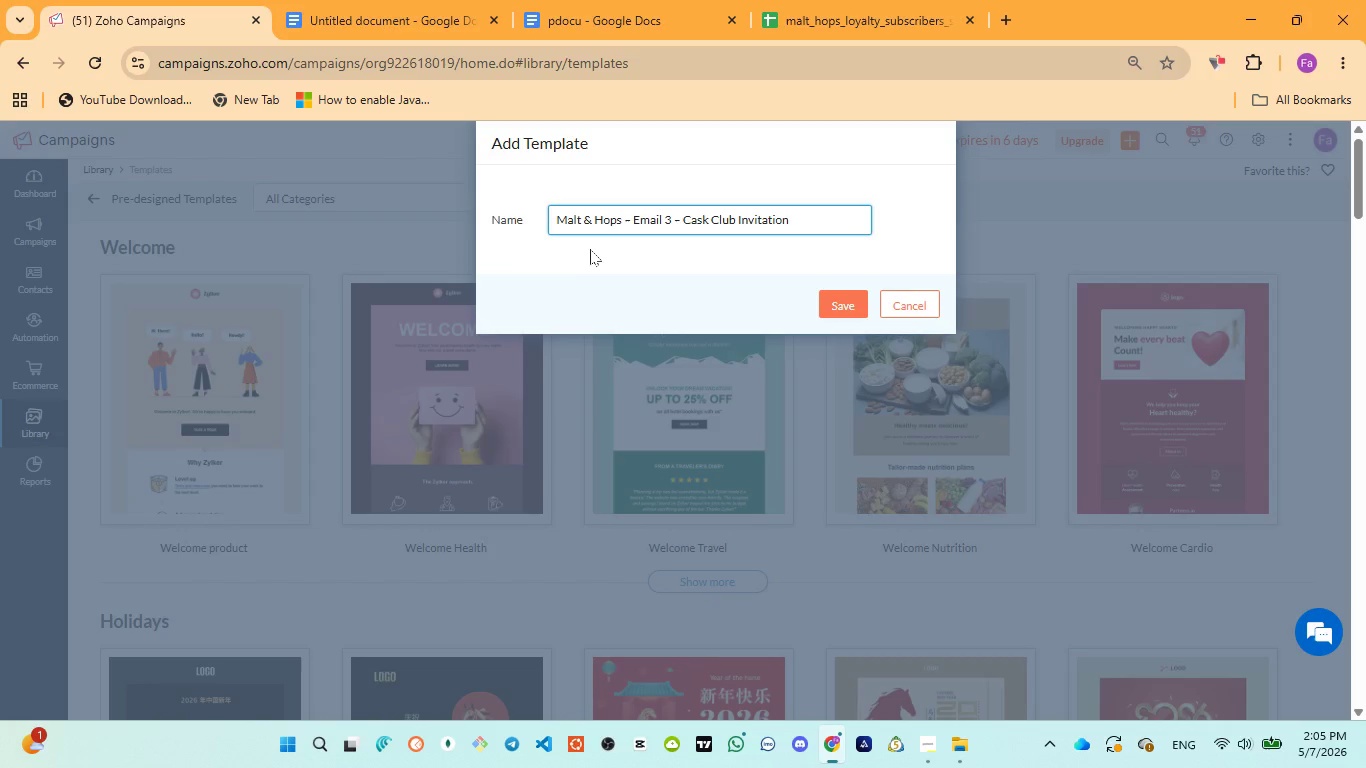 
wait(5.22)
 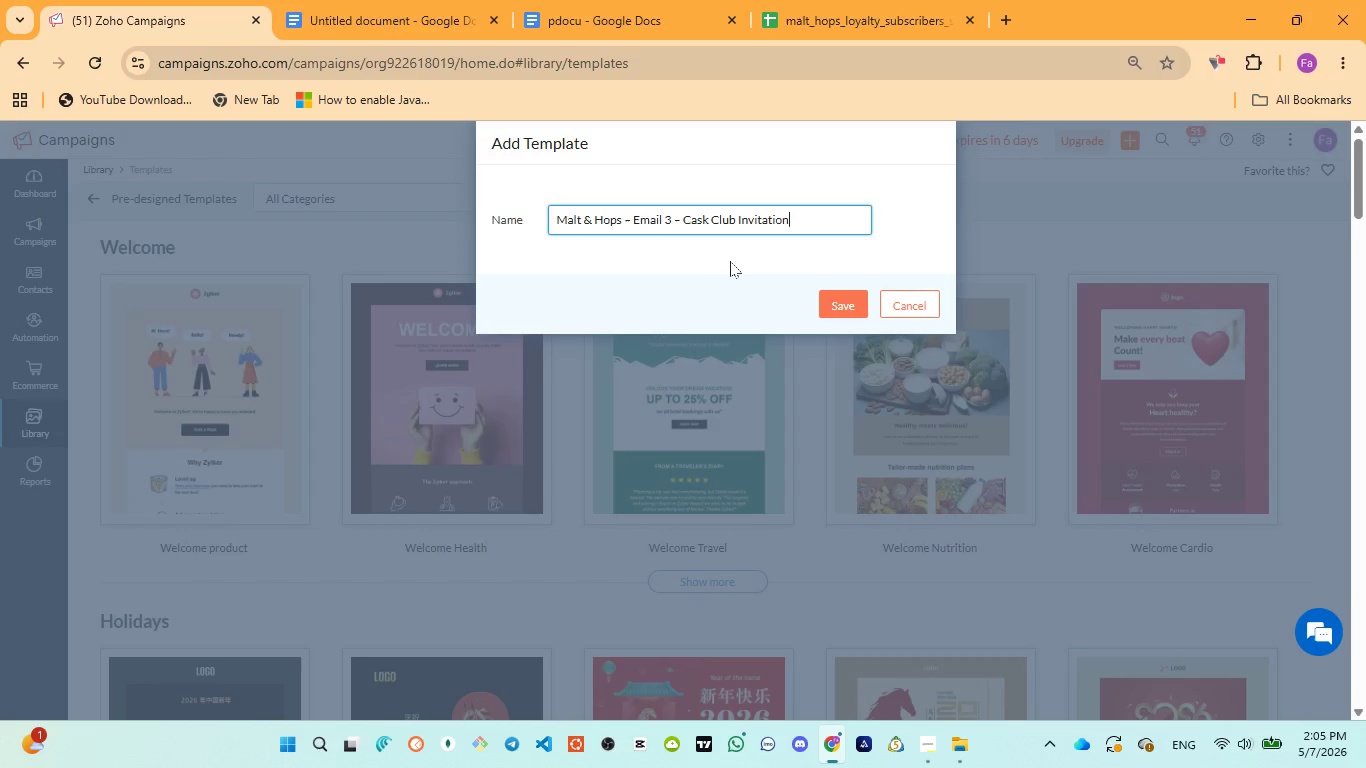 
double_click([586, 225])
 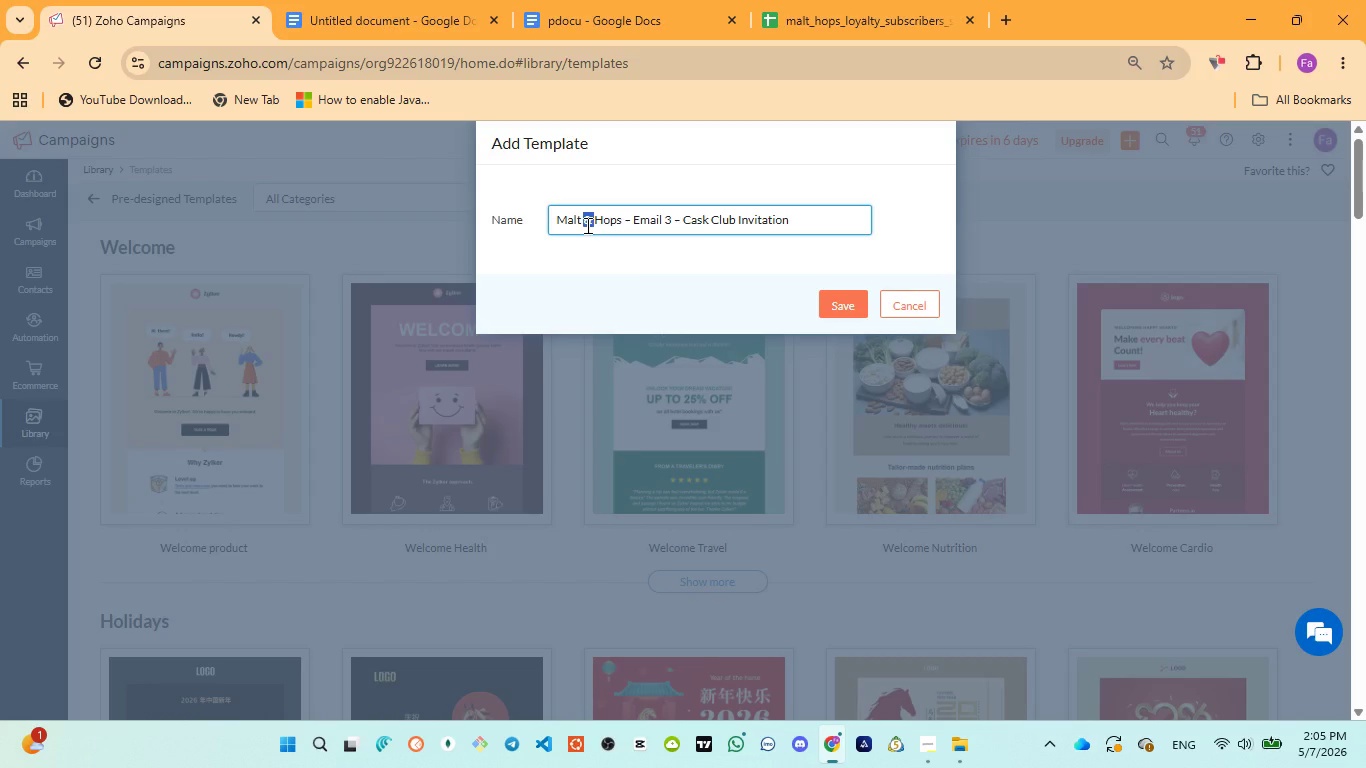 
type(and)
 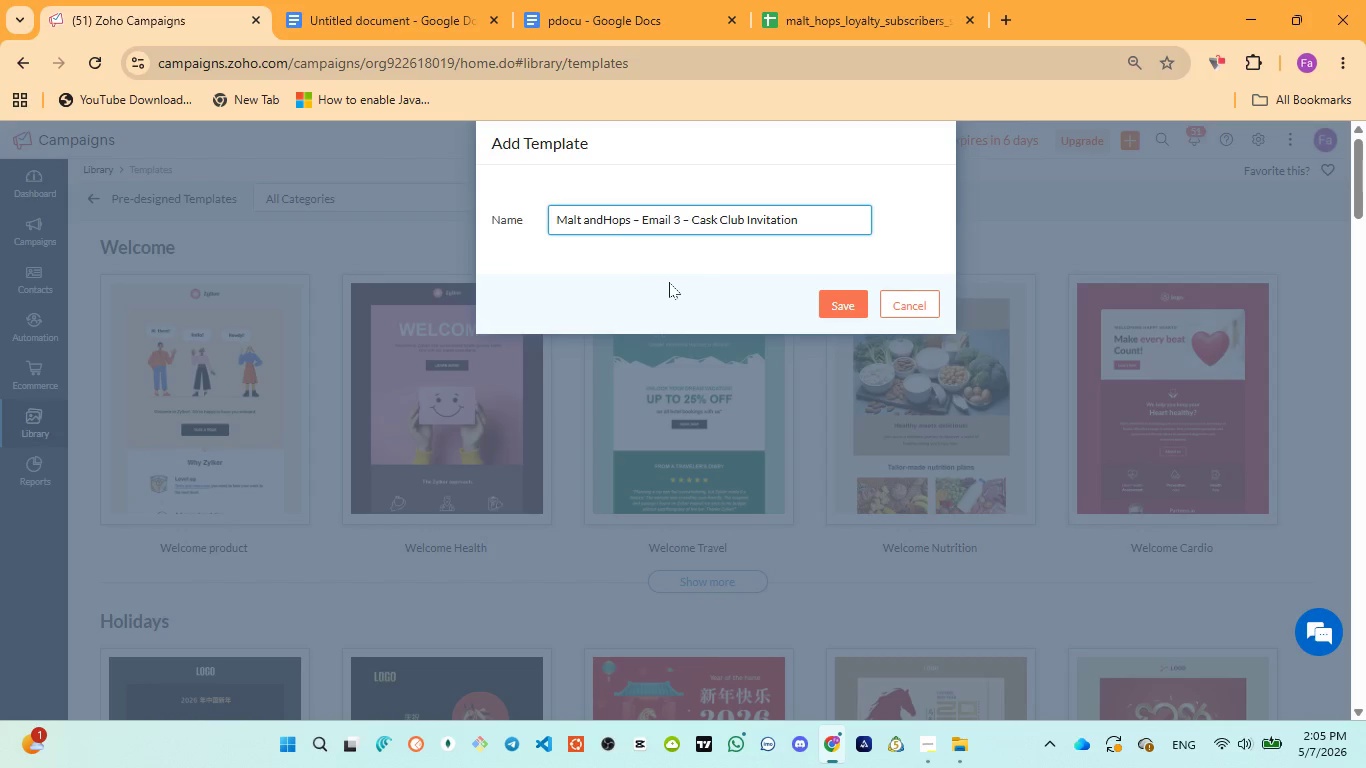 
key(Space)
 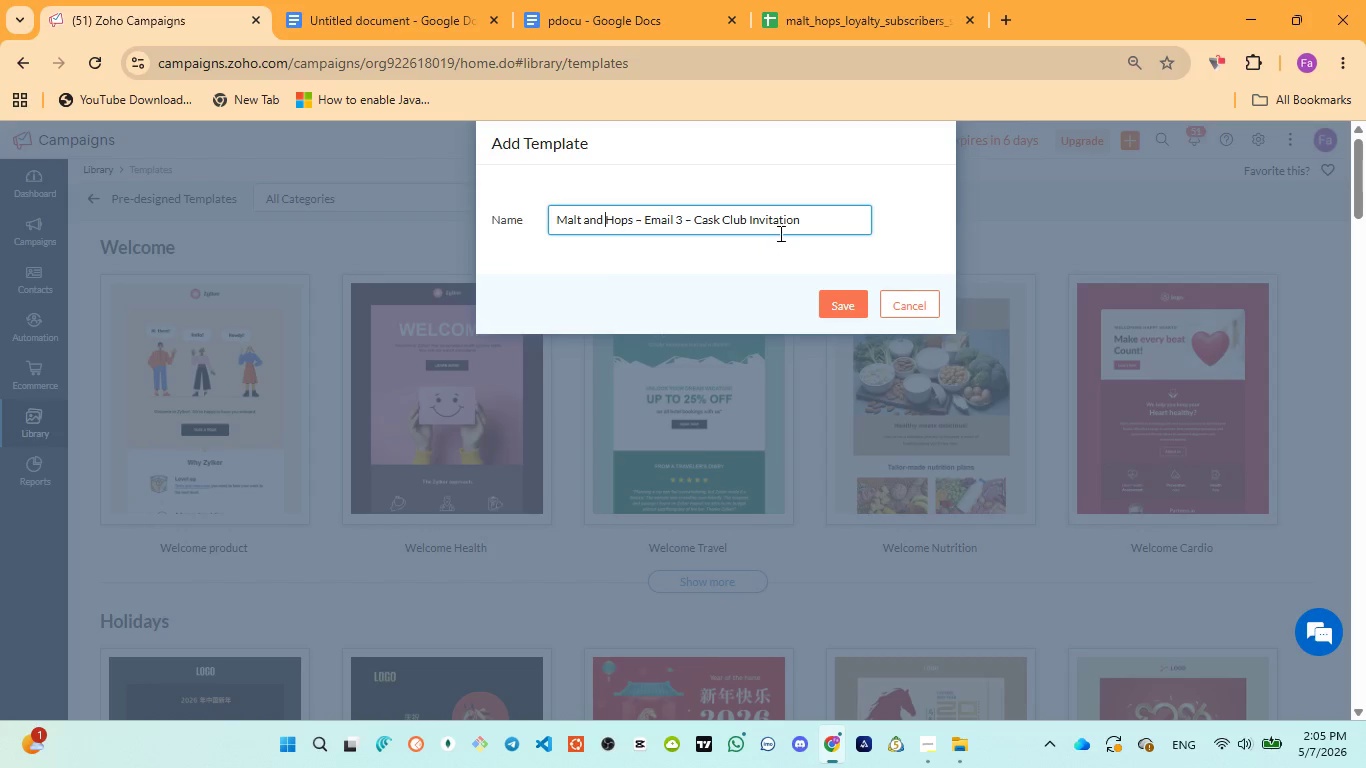 
left_click([802, 220])
 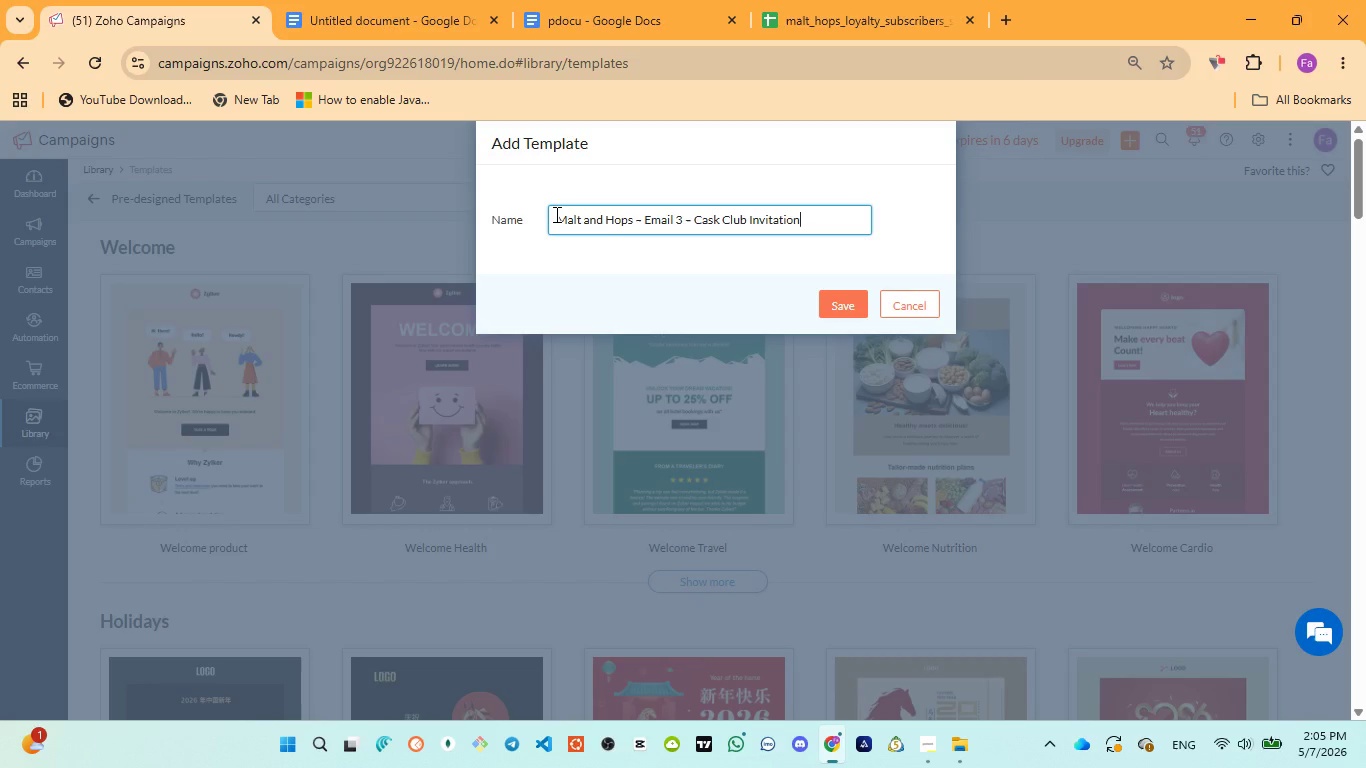 
left_click([555, 214])
 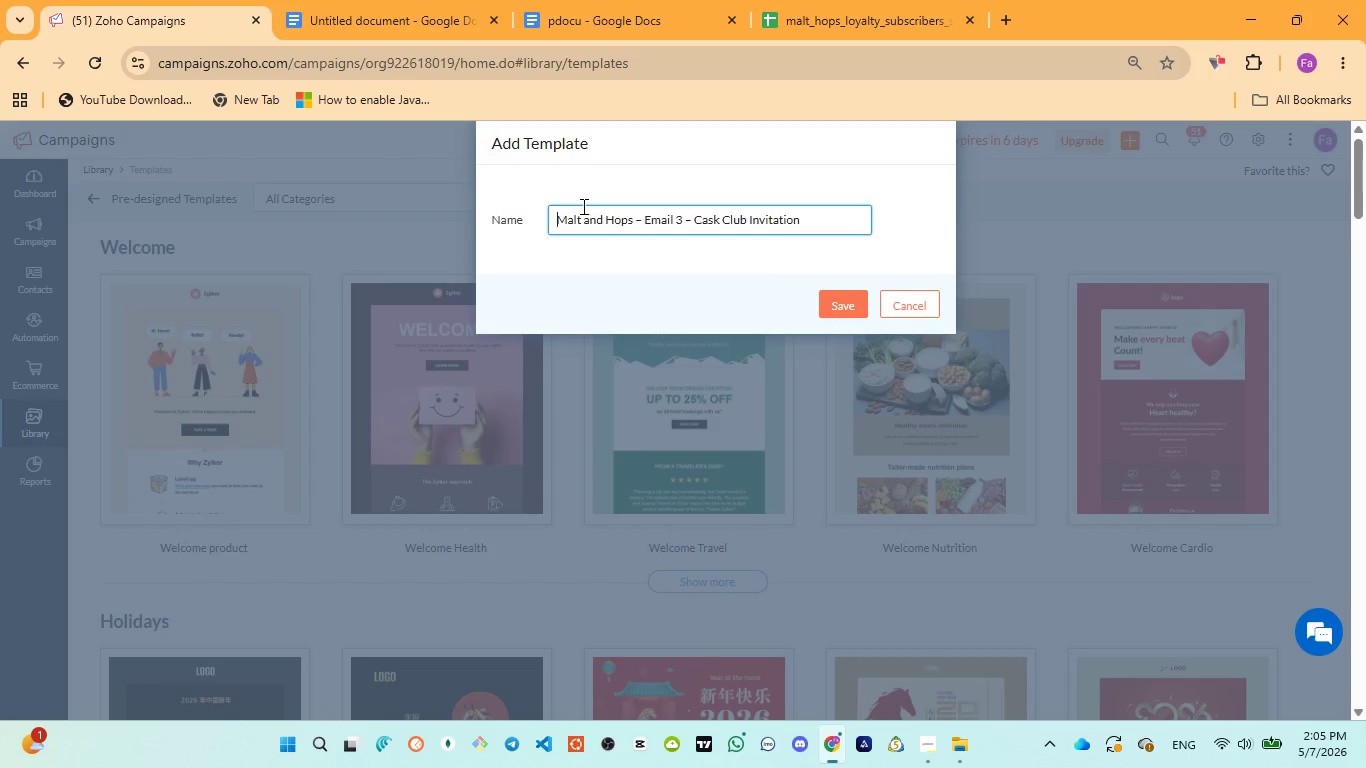 
key(Backspace)
 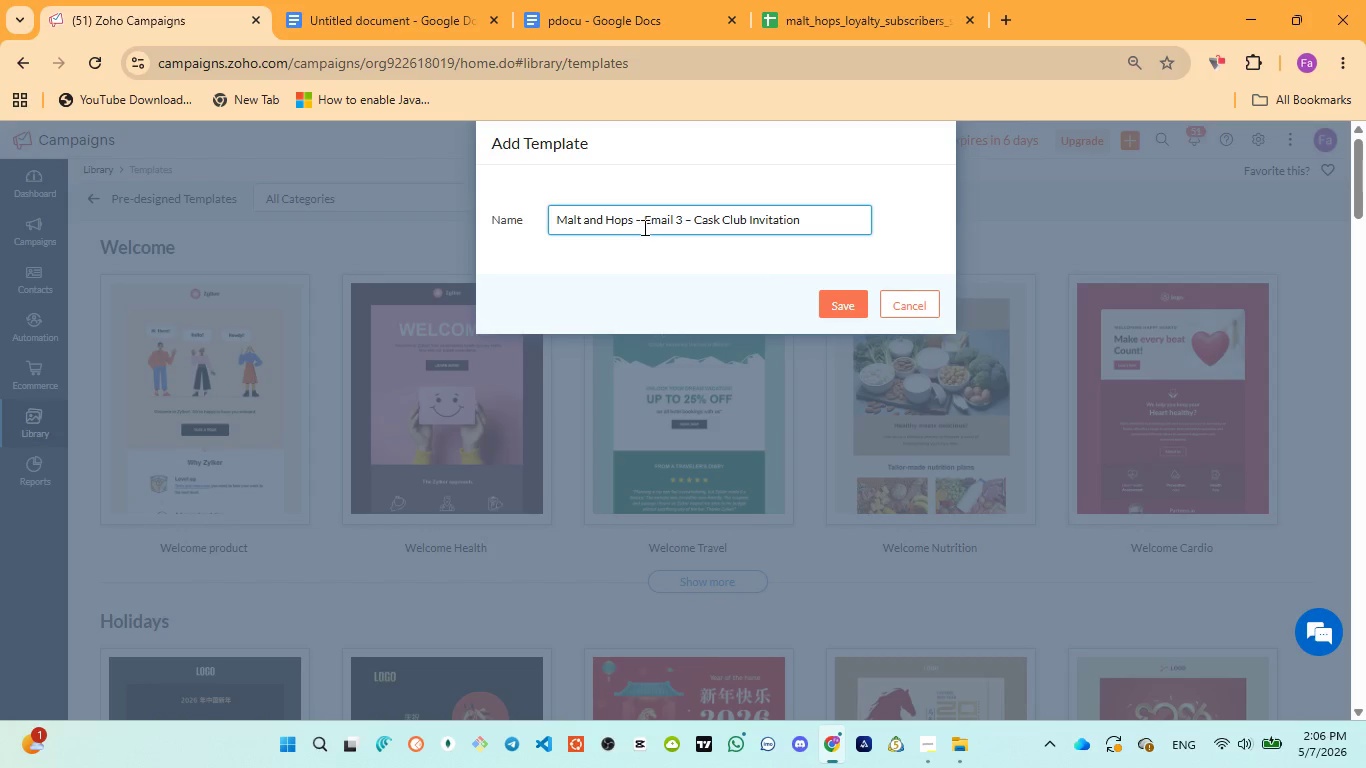 
wait(37.58)
 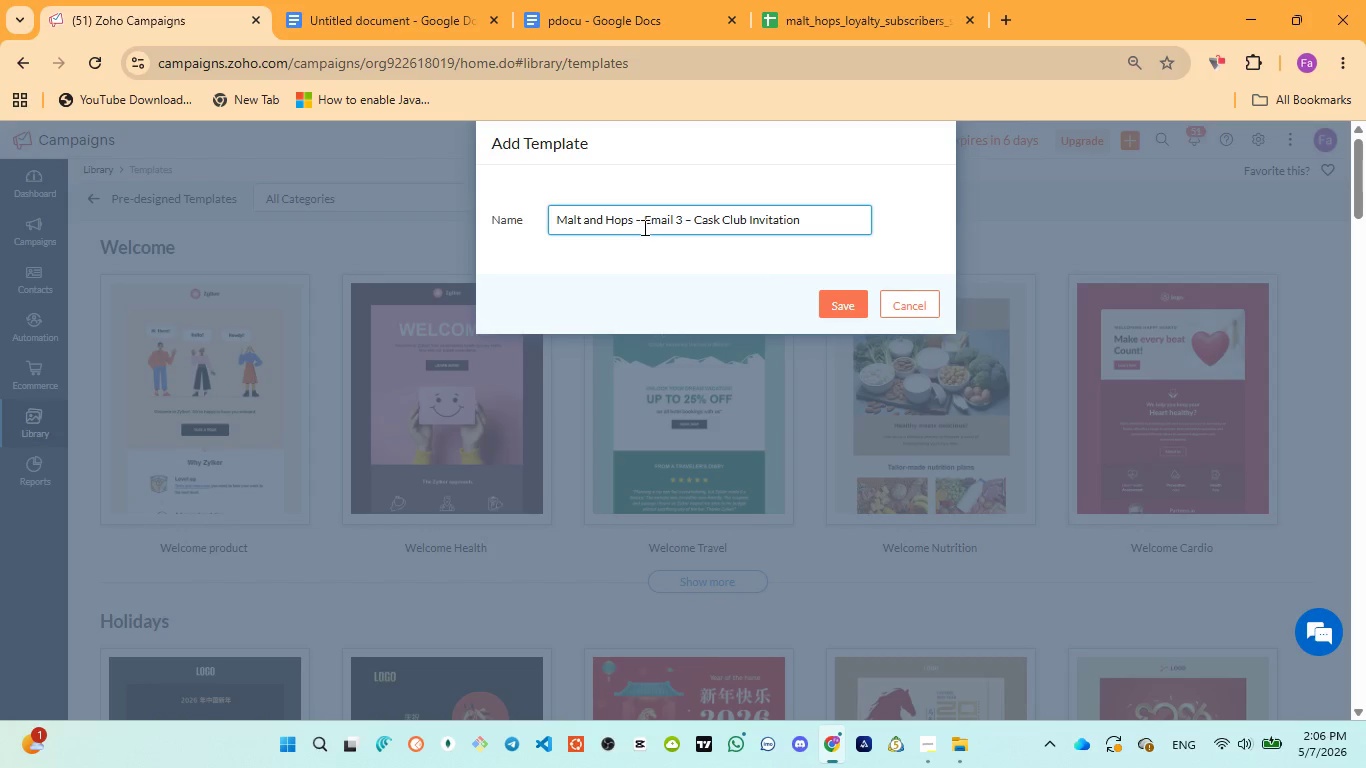 
left_click([802, 224])
 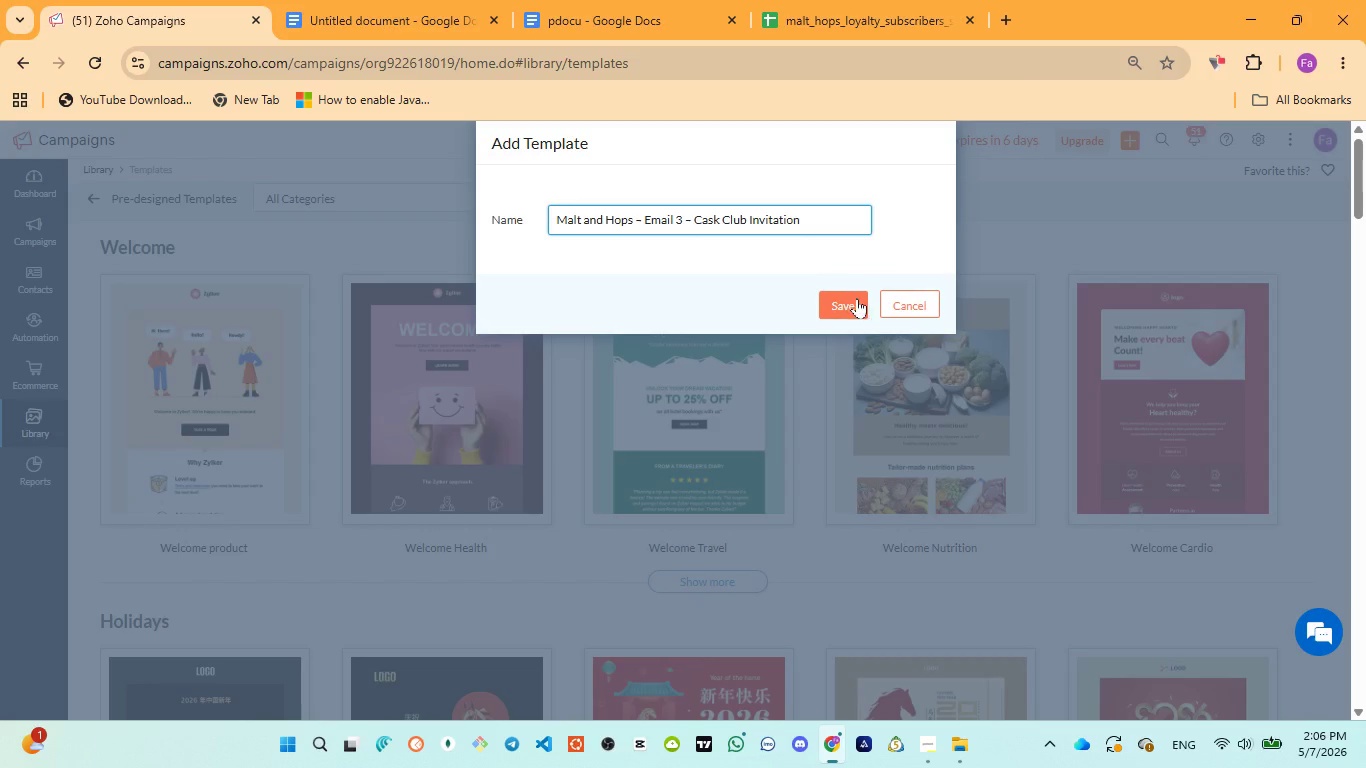 
left_click([857, 300])
 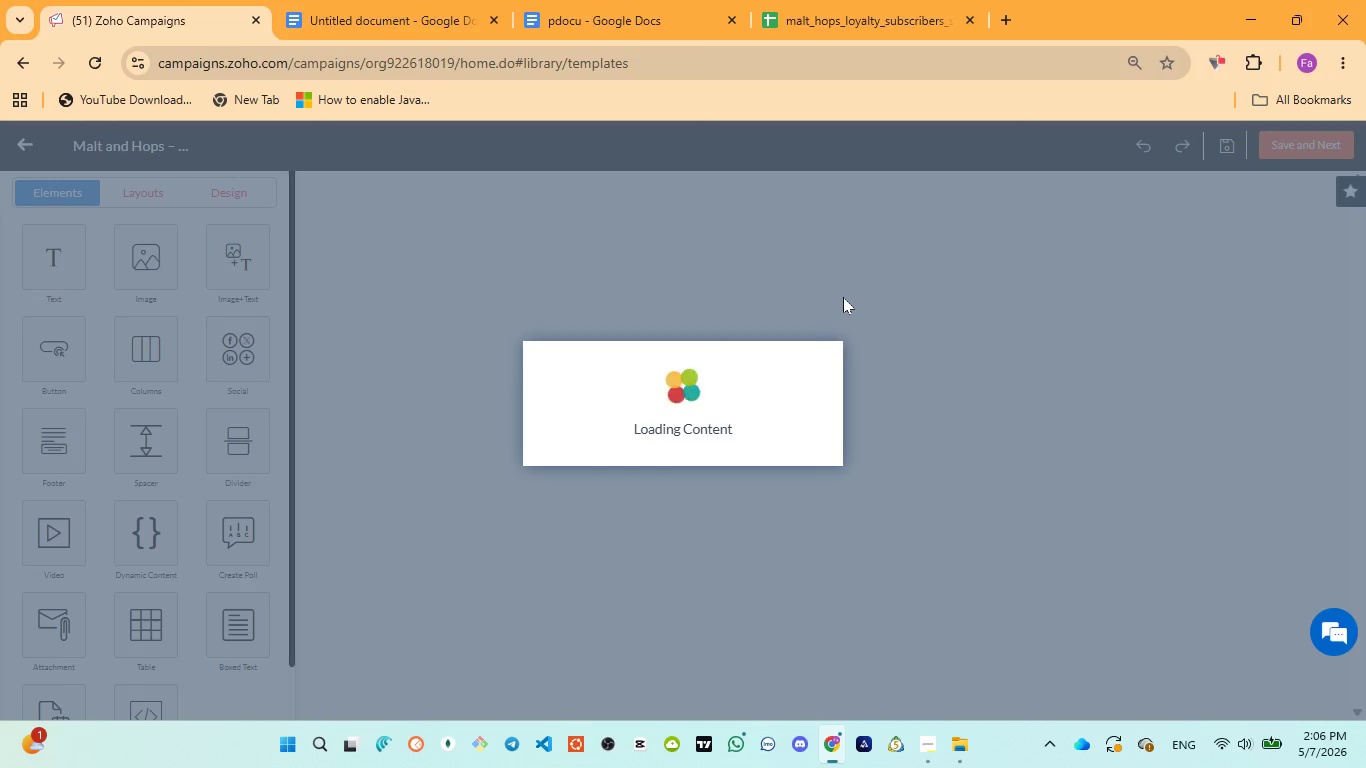 
wait(18.04)
 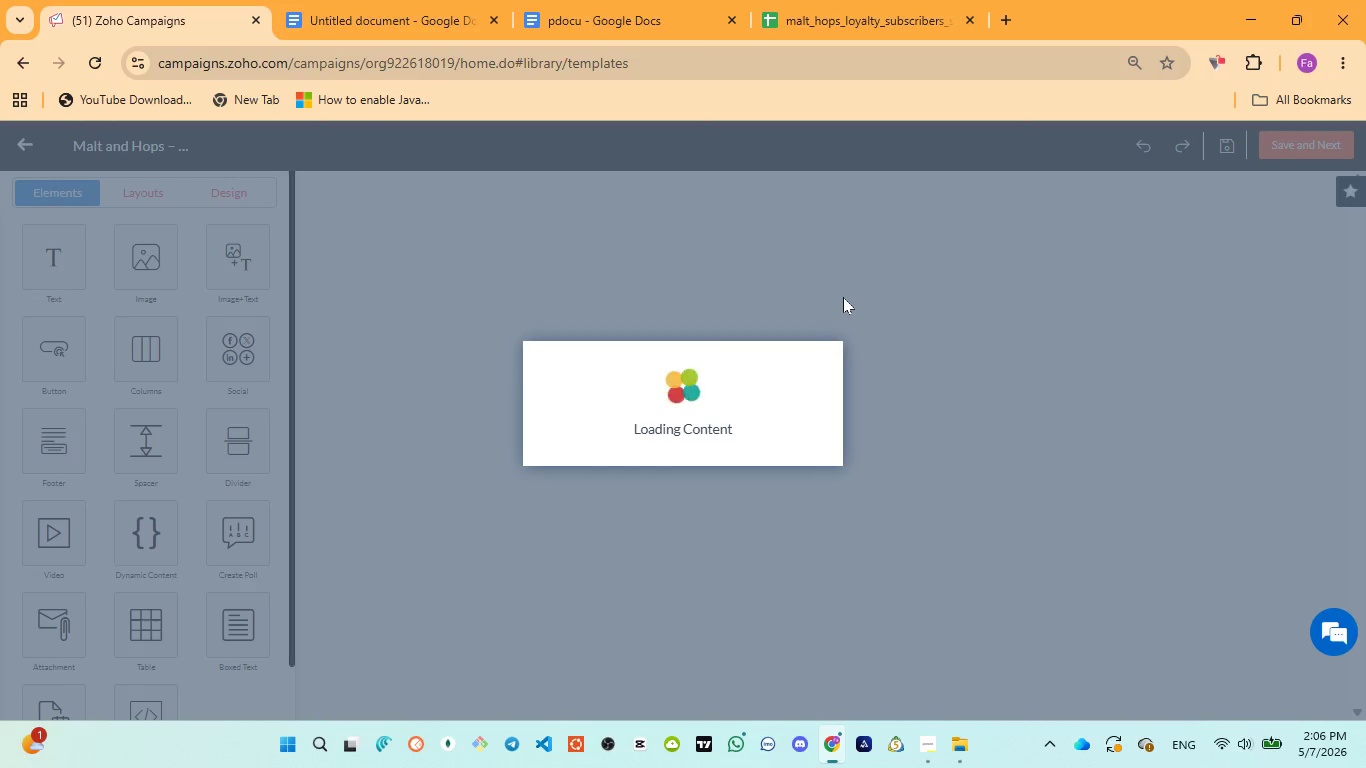 
mouse_move([1018, 268])
 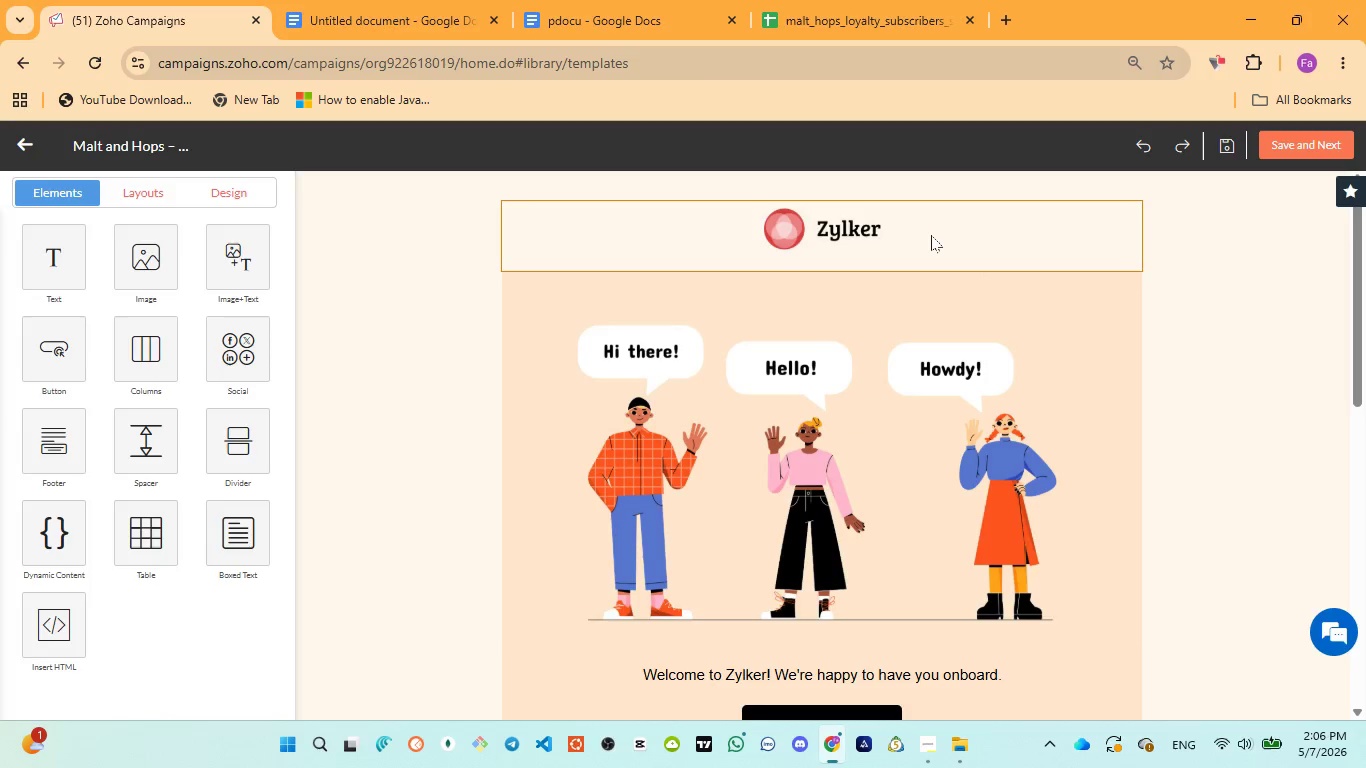 
left_click([931, 235])
 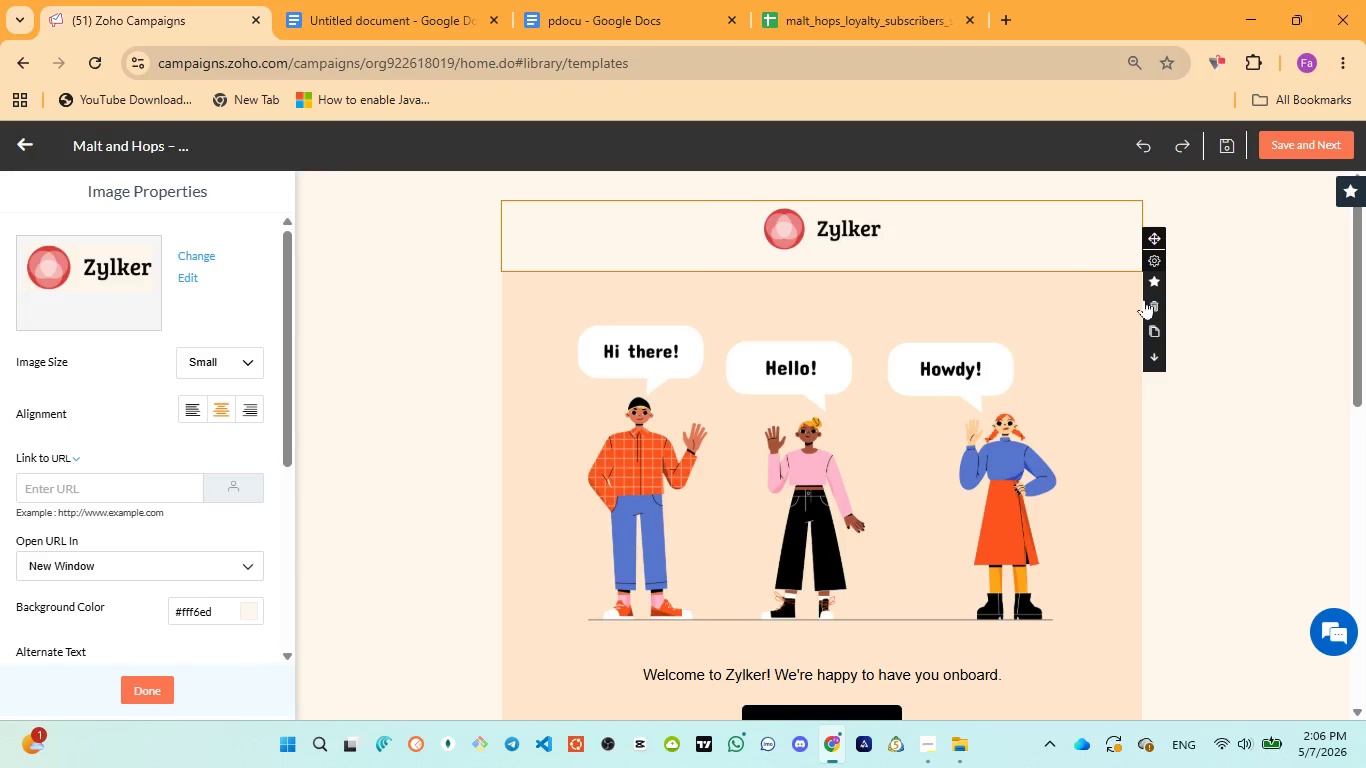 
left_click([1153, 301])
 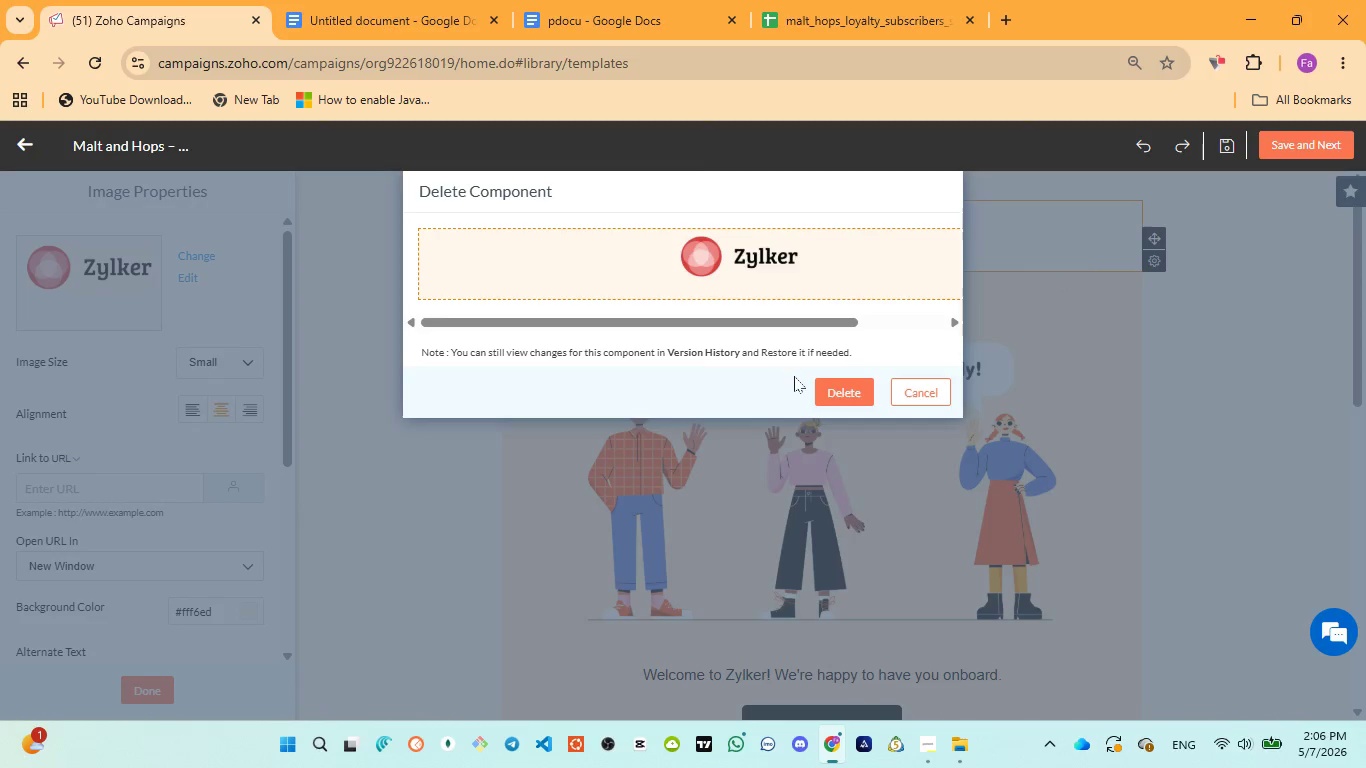 
left_click([836, 387])
 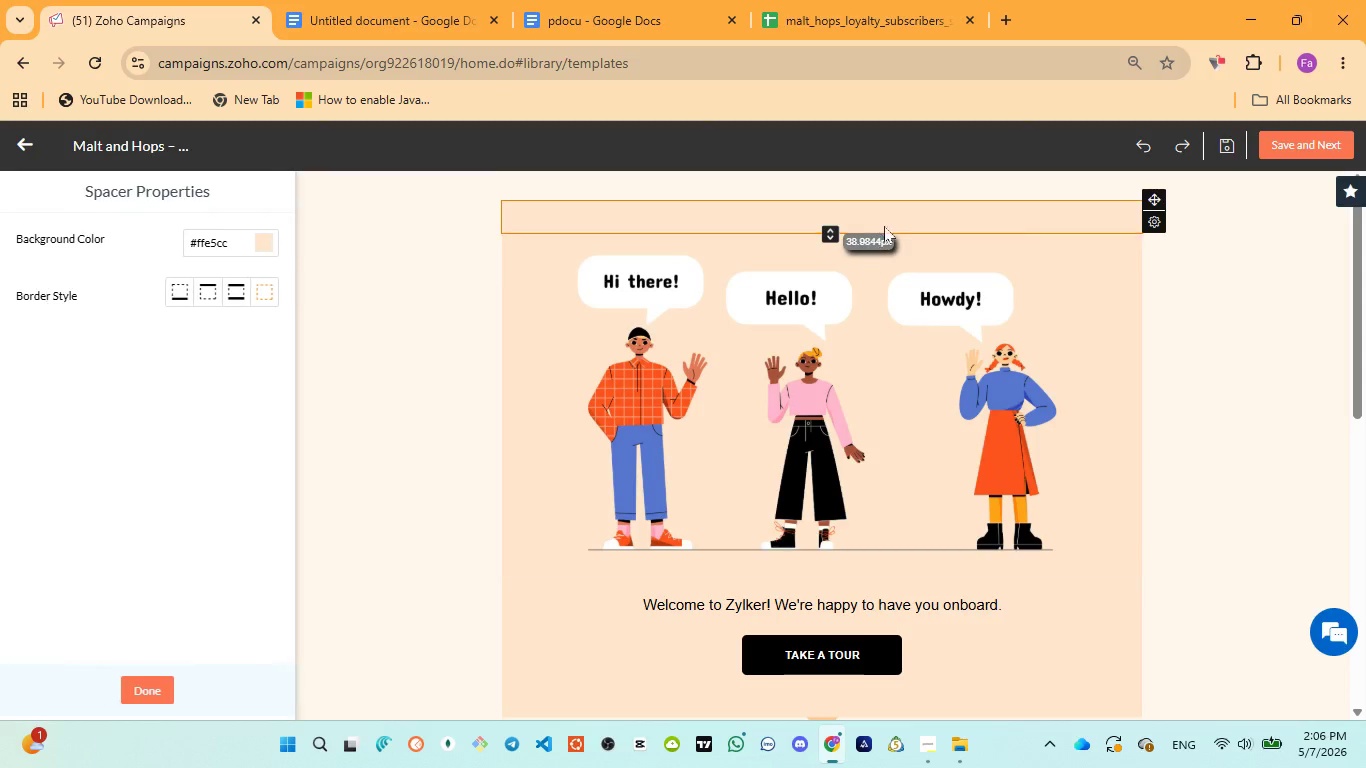 
left_click([891, 215])
 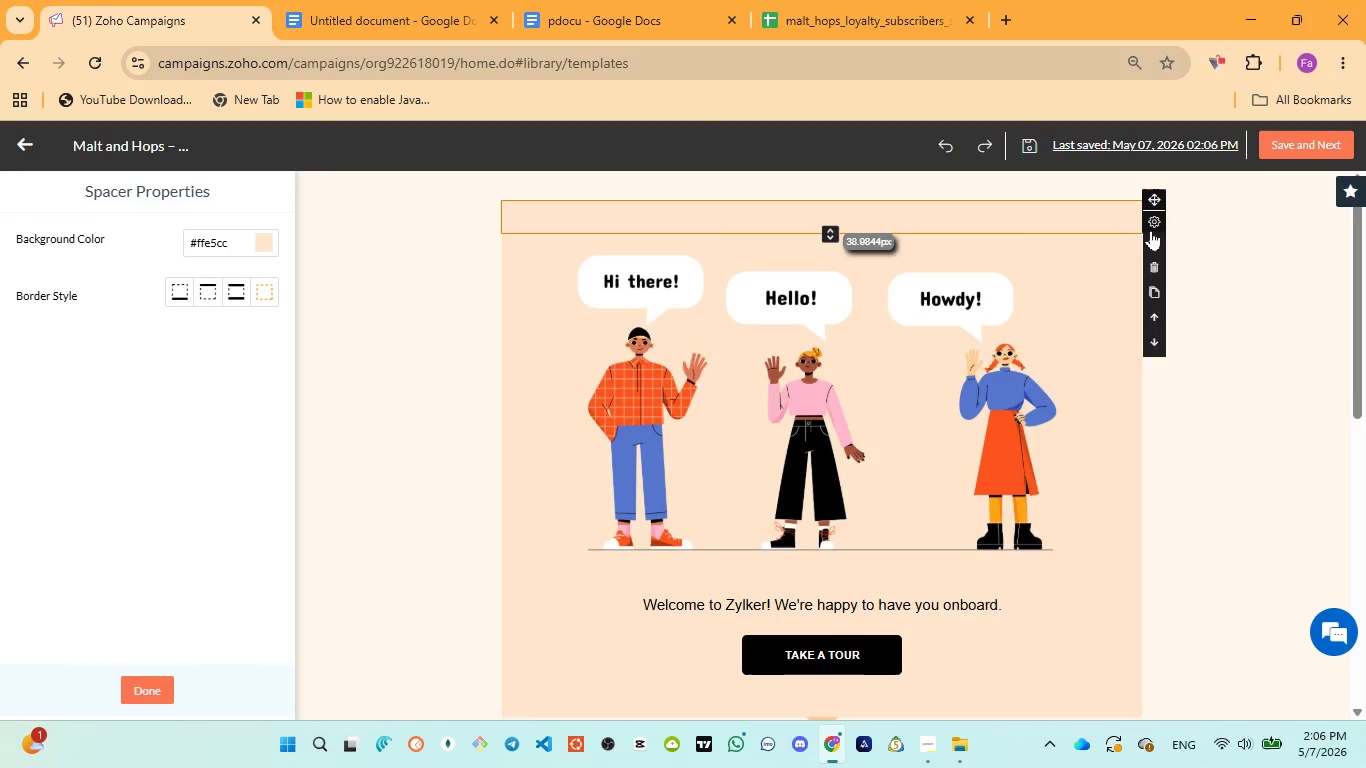 
left_click([1151, 268])
 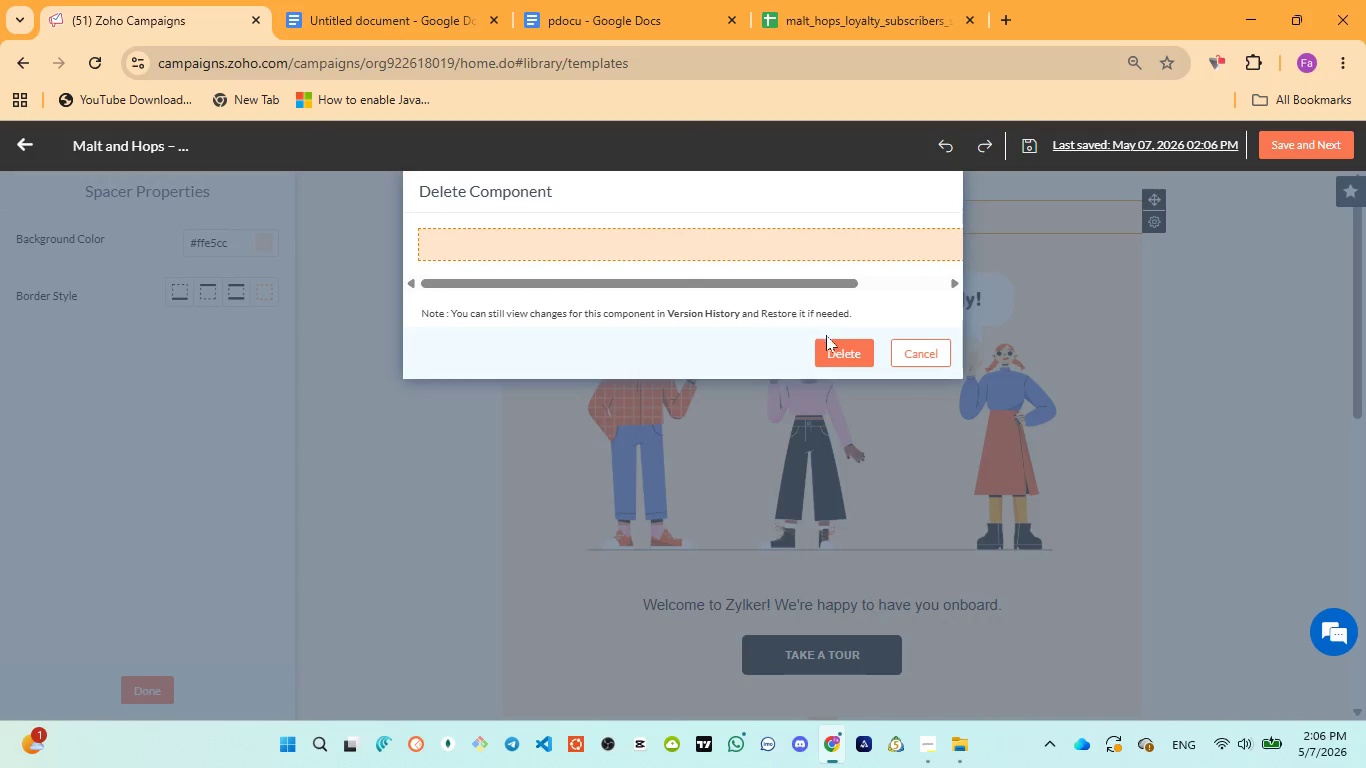 
left_click([836, 349])
 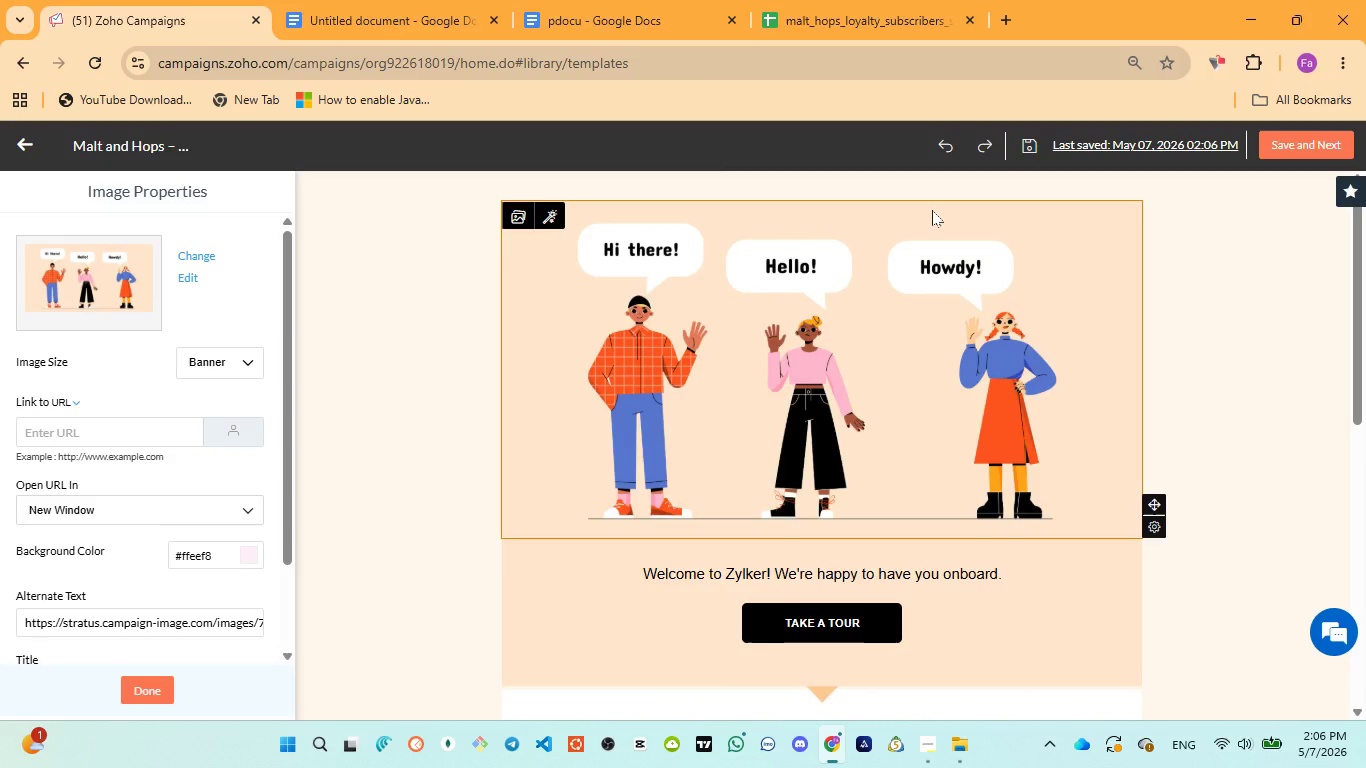 
left_click([932, 210])
 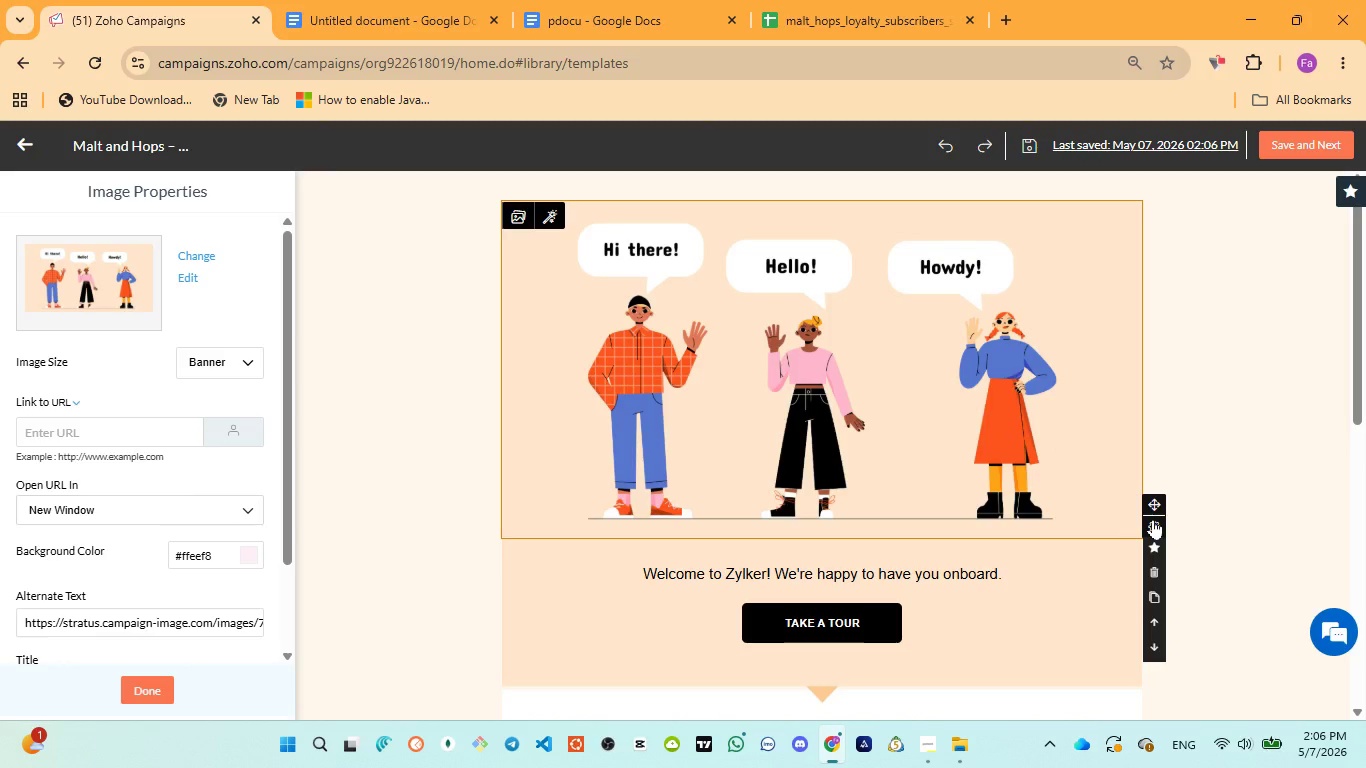 
left_click([1148, 571])
 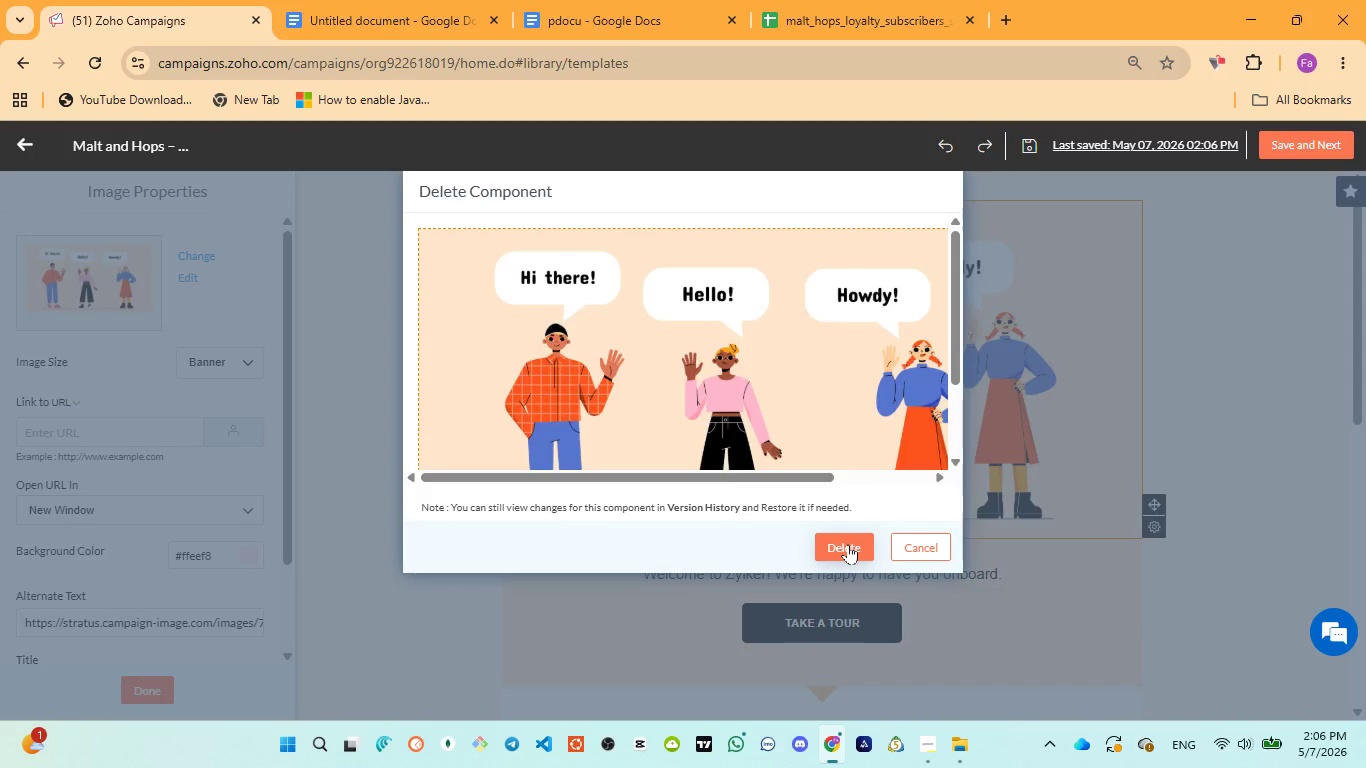 
left_click([848, 544])
 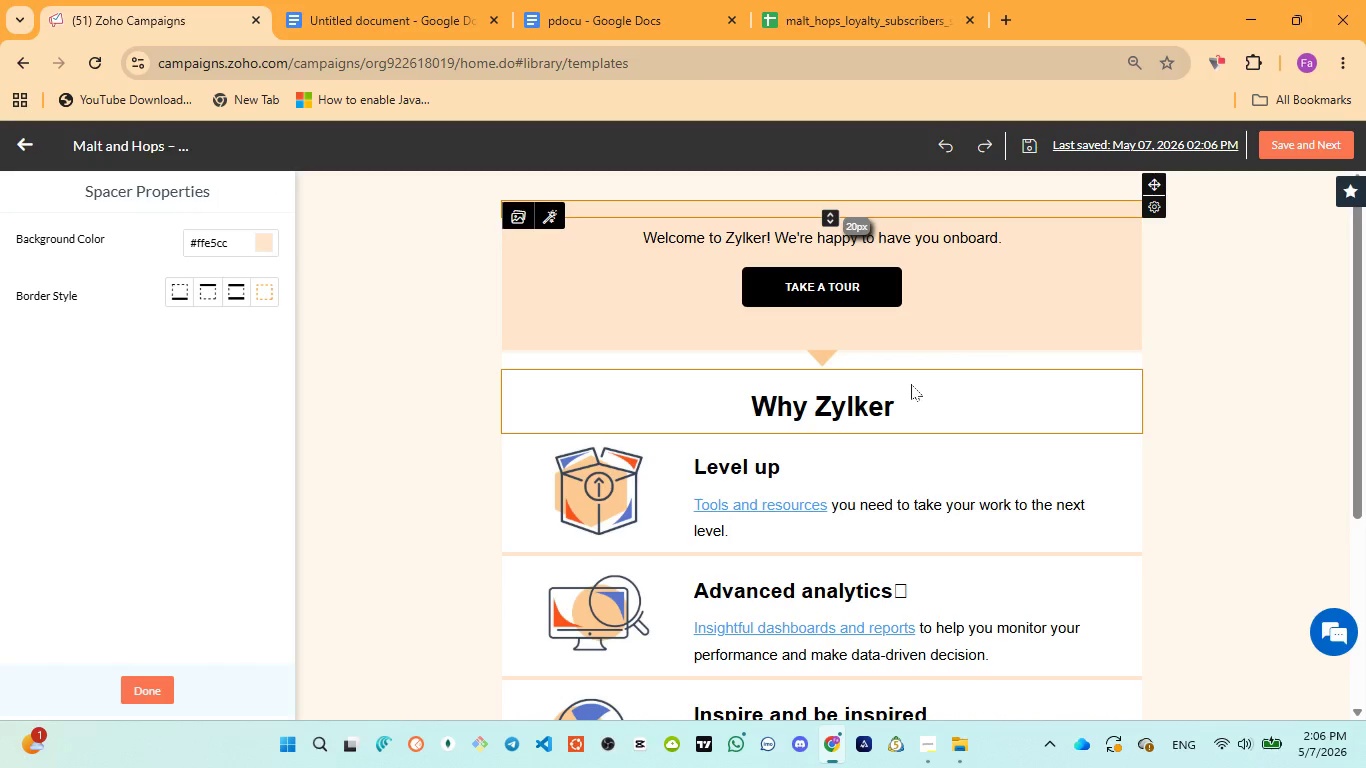 
left_click([833, 357])
 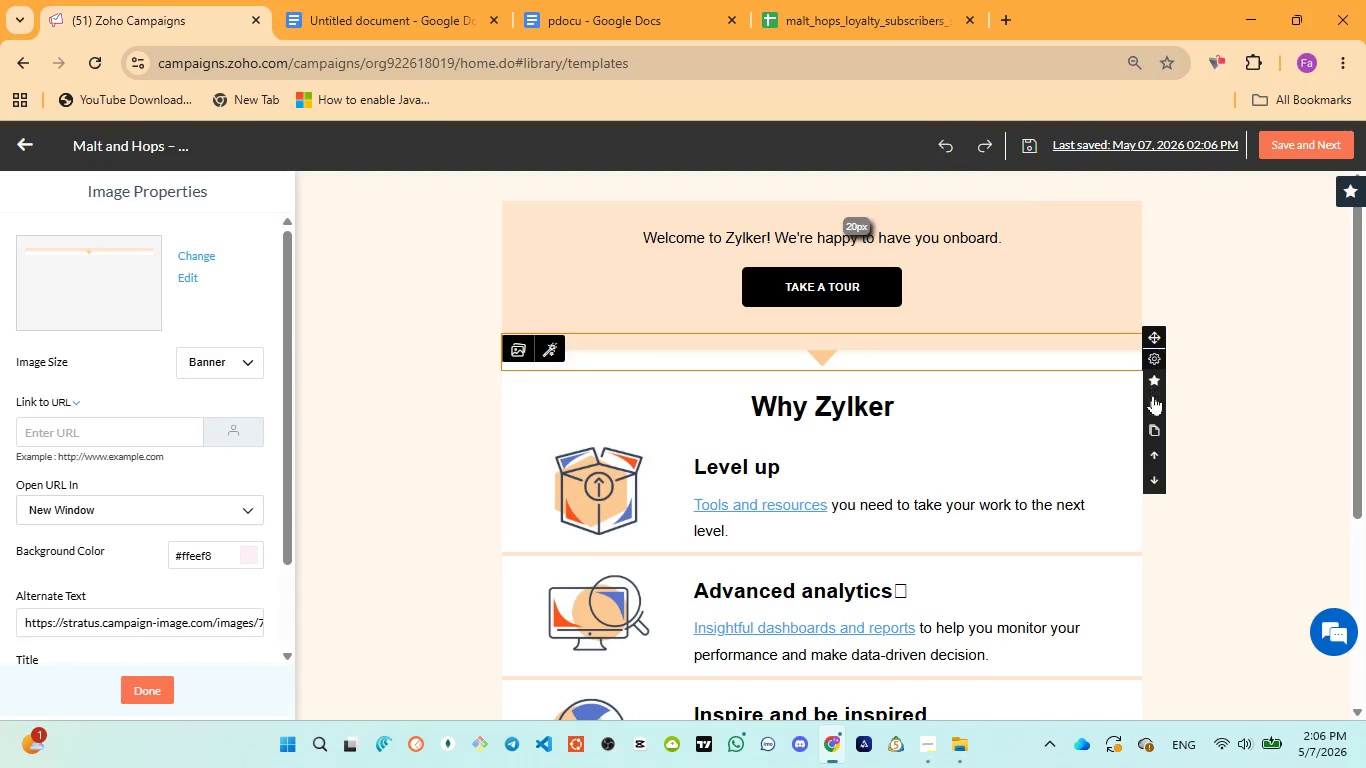 
left_click([1154, 403])
 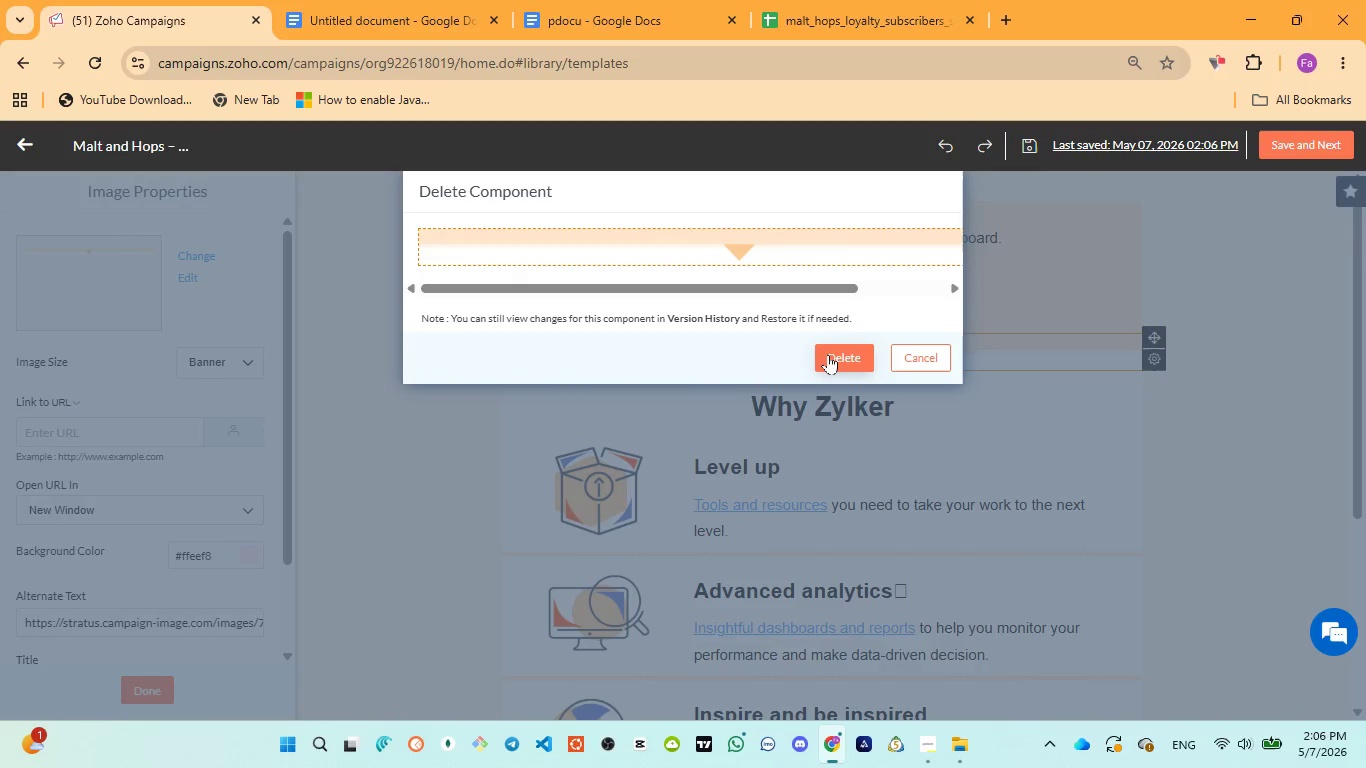 
left_click([828, 354])
 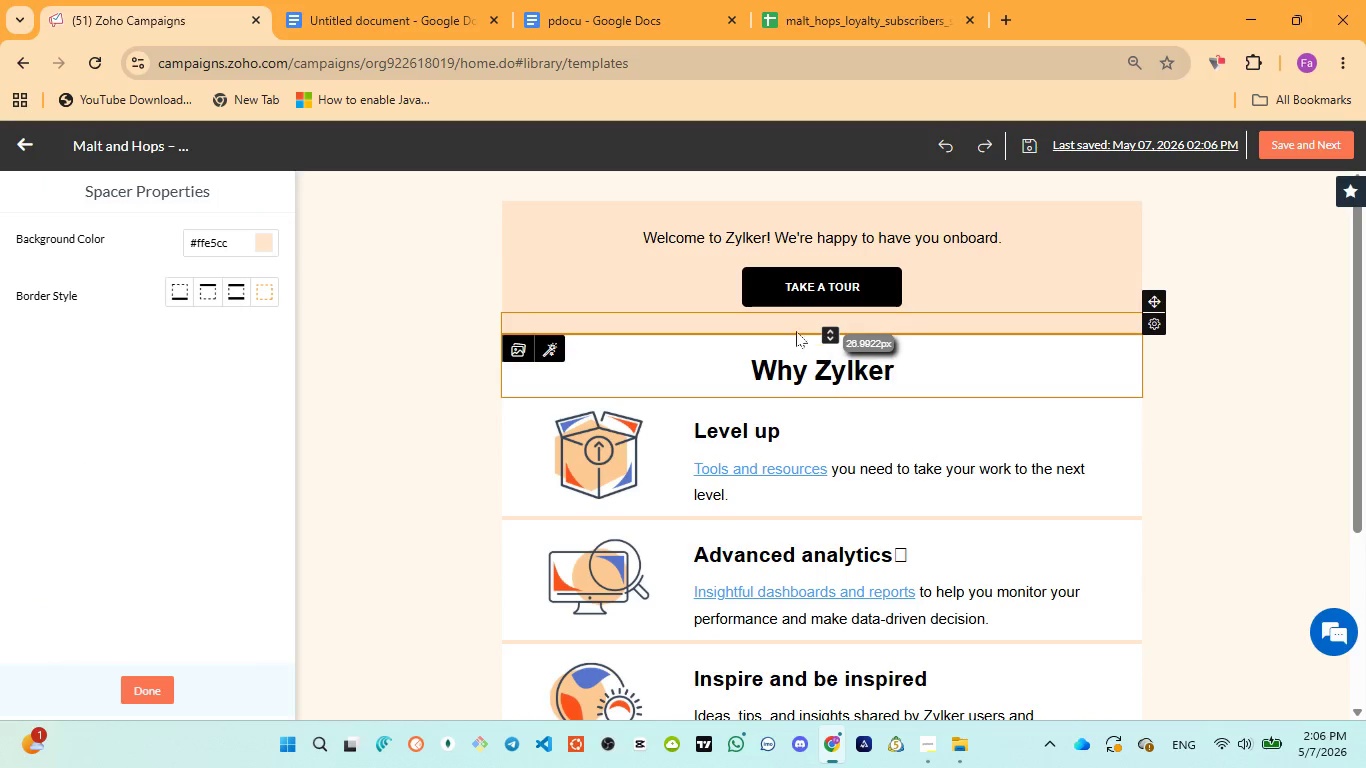 
left_click([786, 326])
 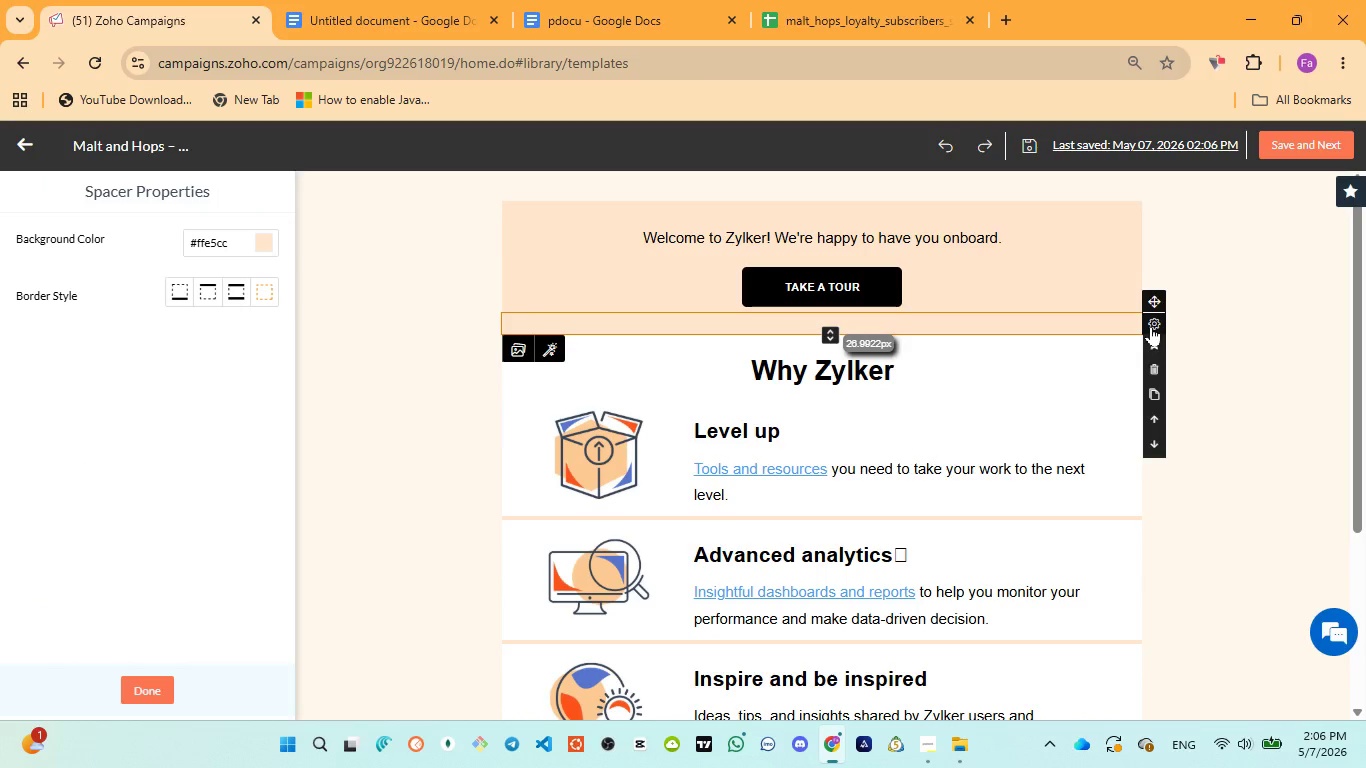 
left_click([1151, 370])
 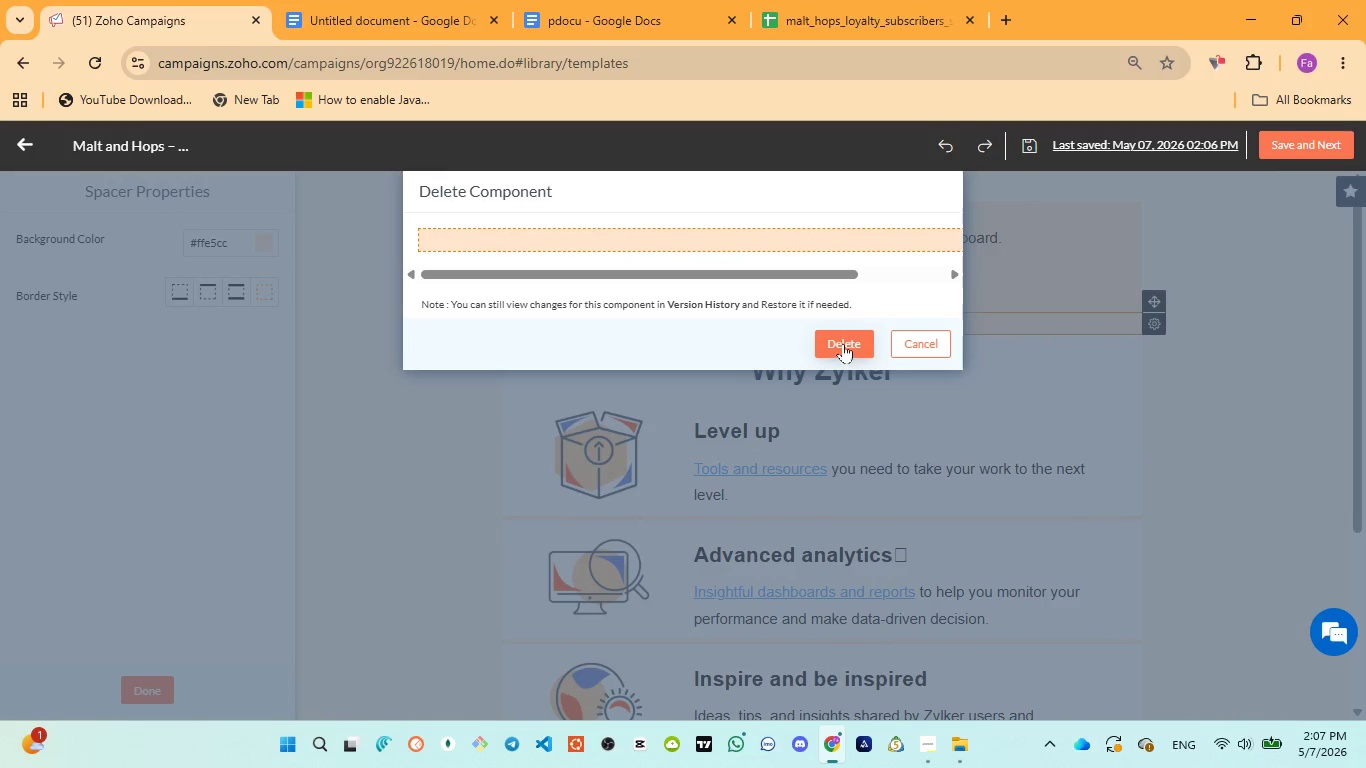 
left_click([843, 343])
 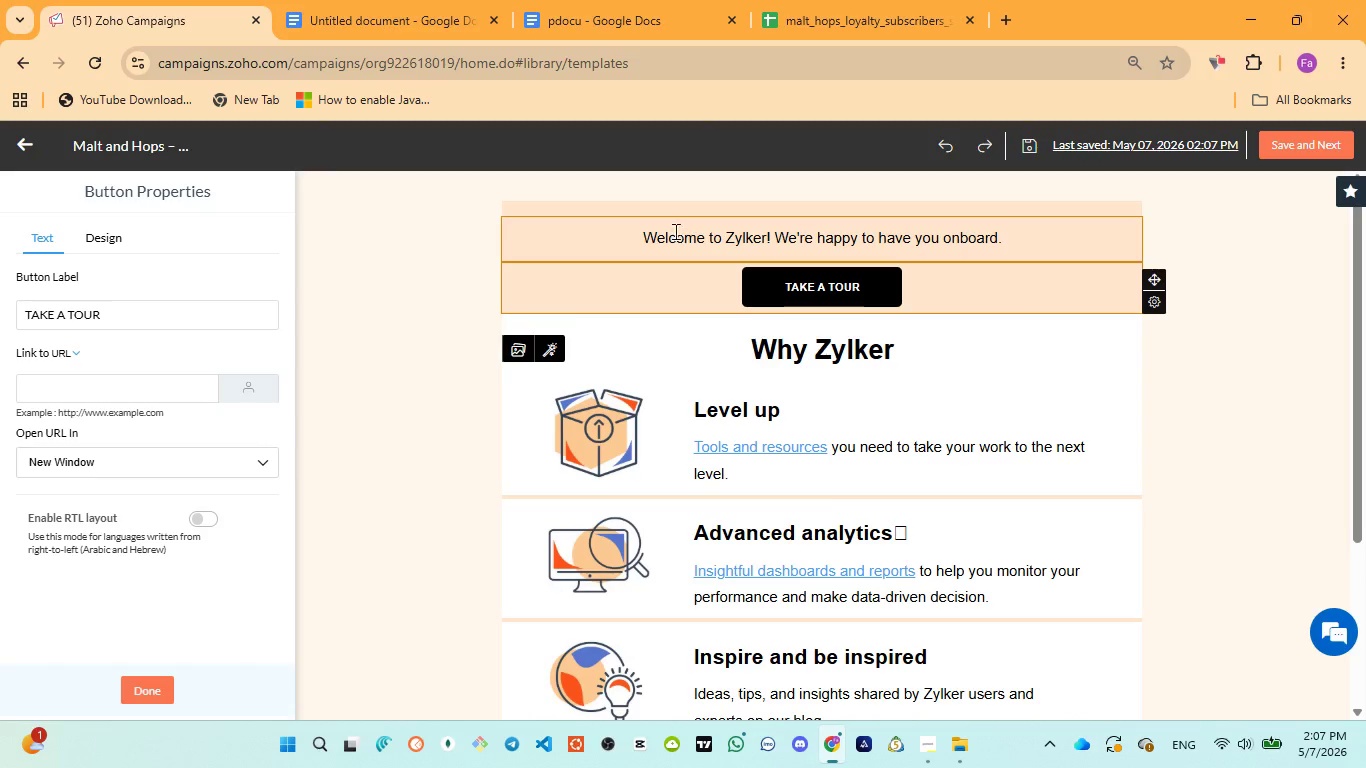 
left_click([689, 252])
 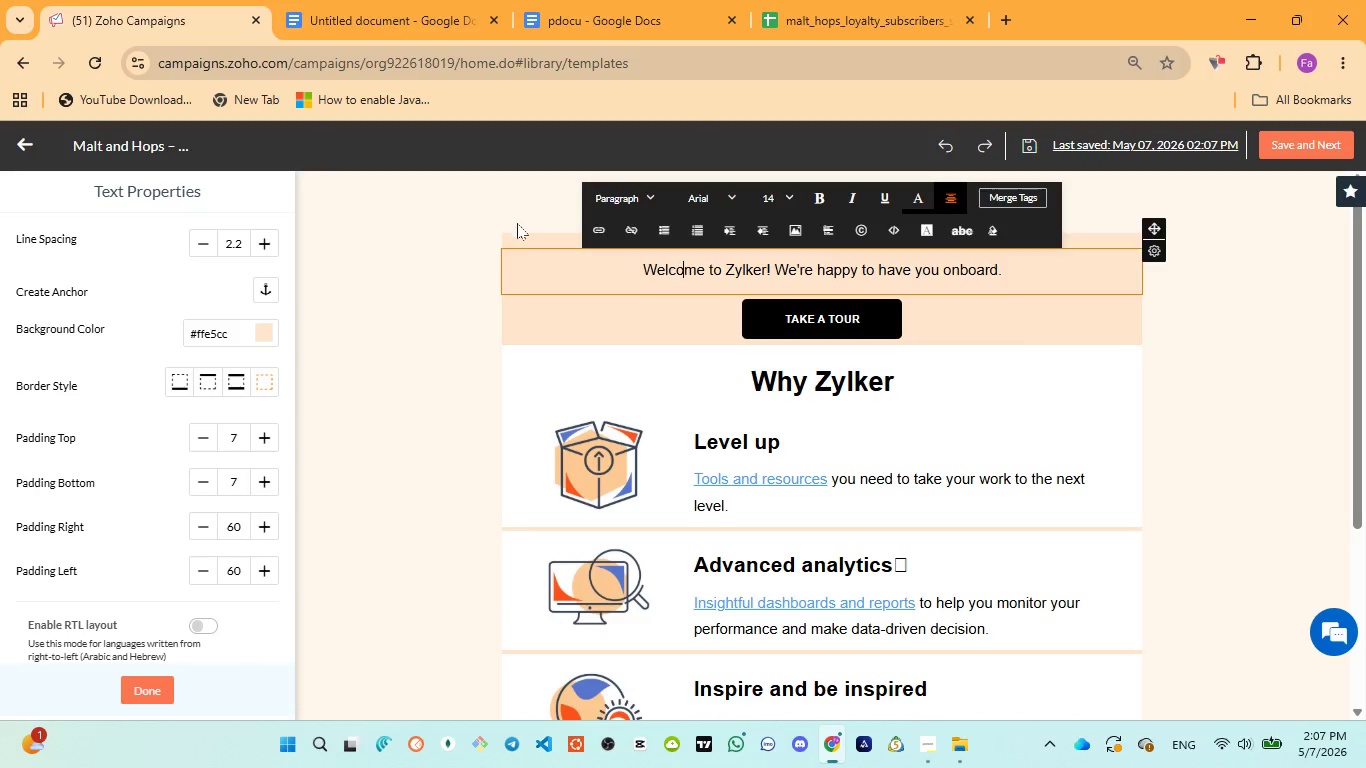 
left_click([526, 240])
 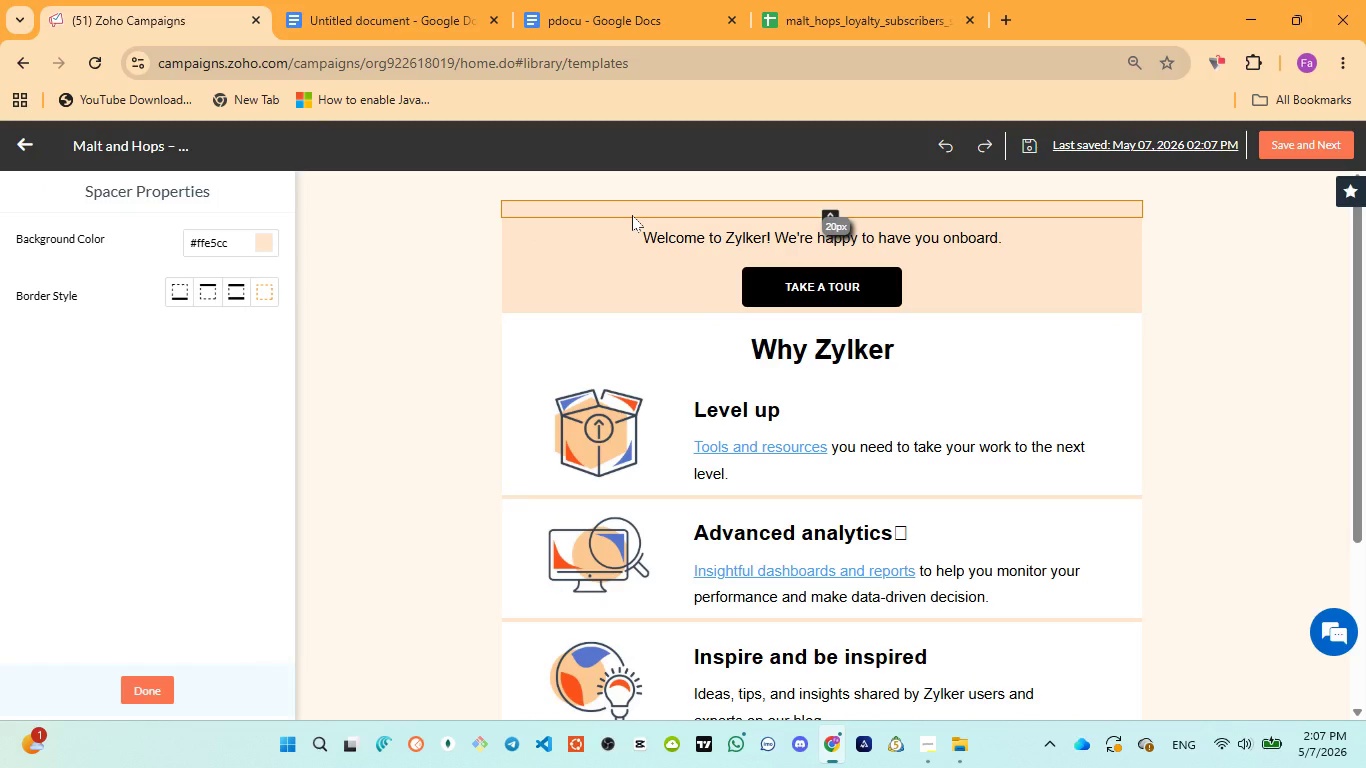 
left_click([632, 215])
 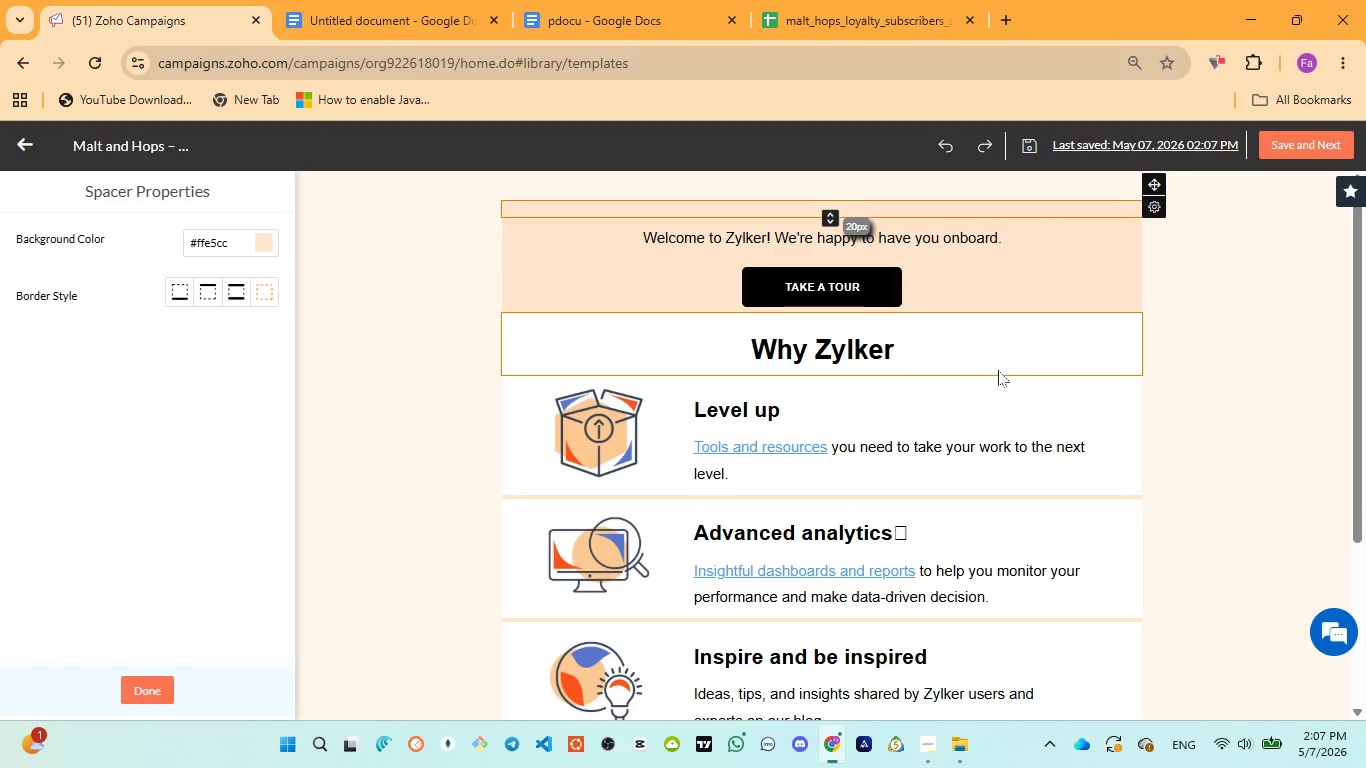 
left_click([1339, 436])
 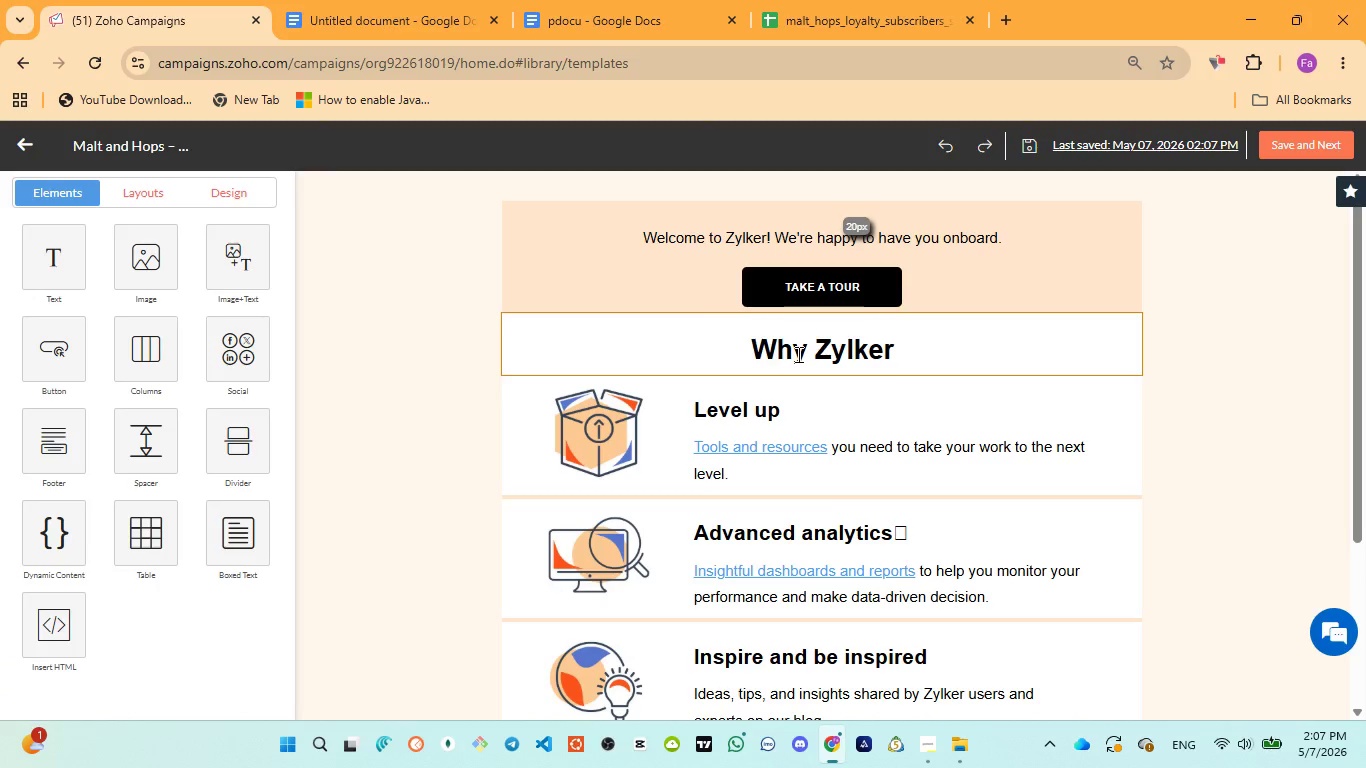 
wait(5.94)
 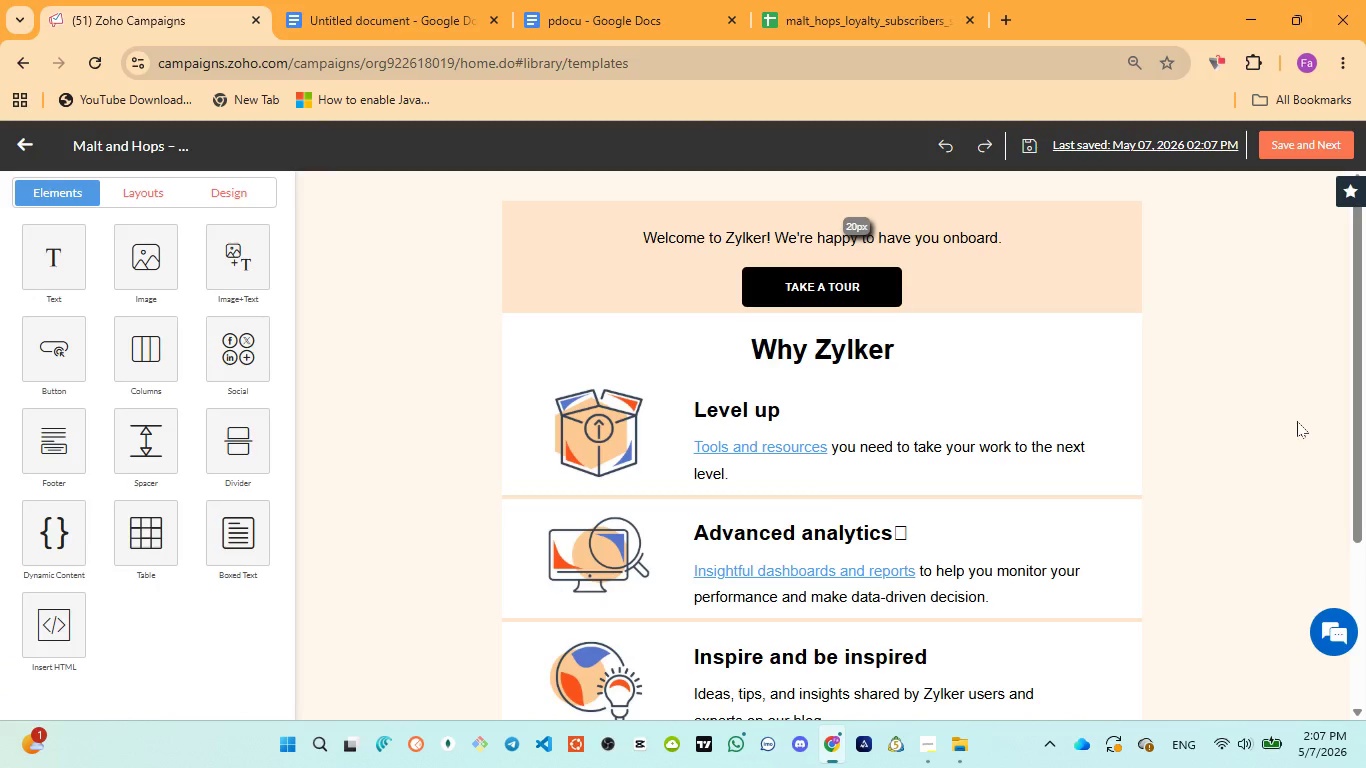 
left_click([907, 415])
 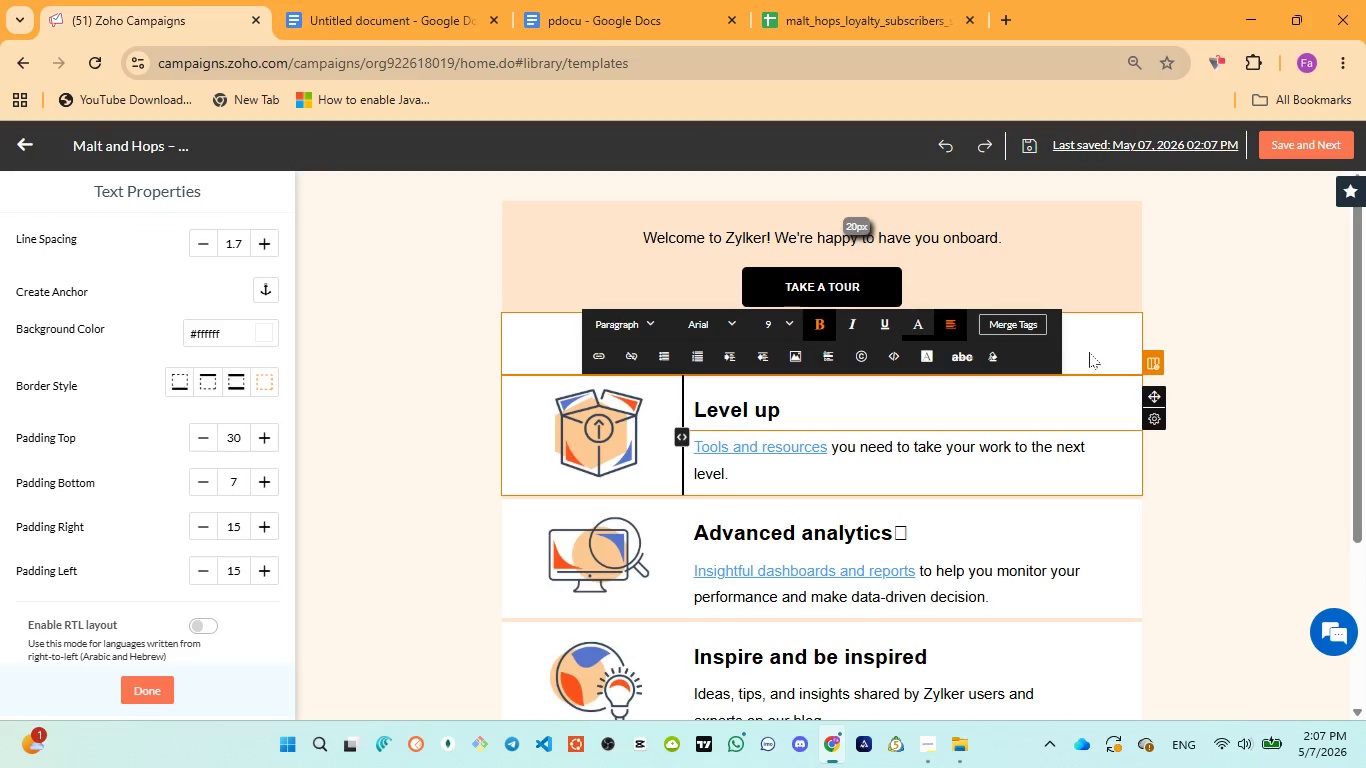 
left_click([1089, 352])
 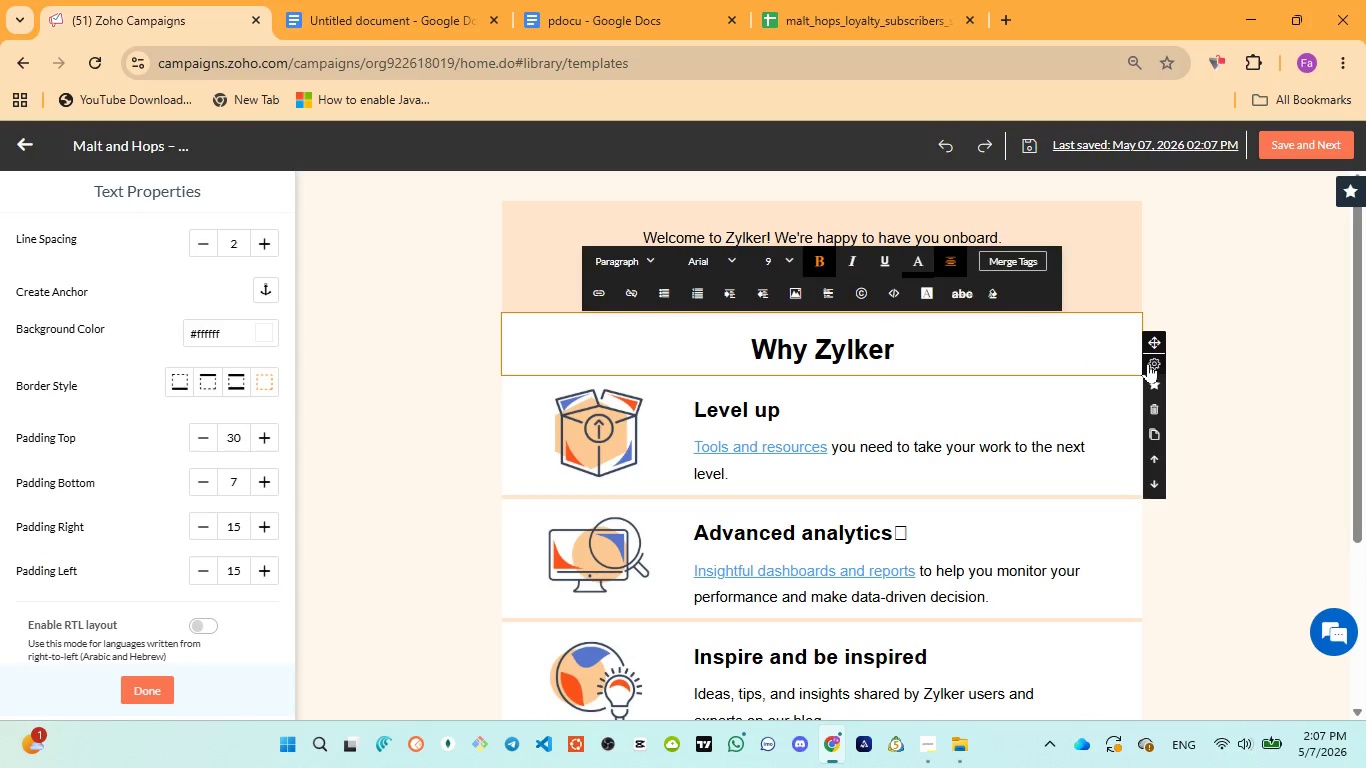 
mouse_move([1158, 449])
 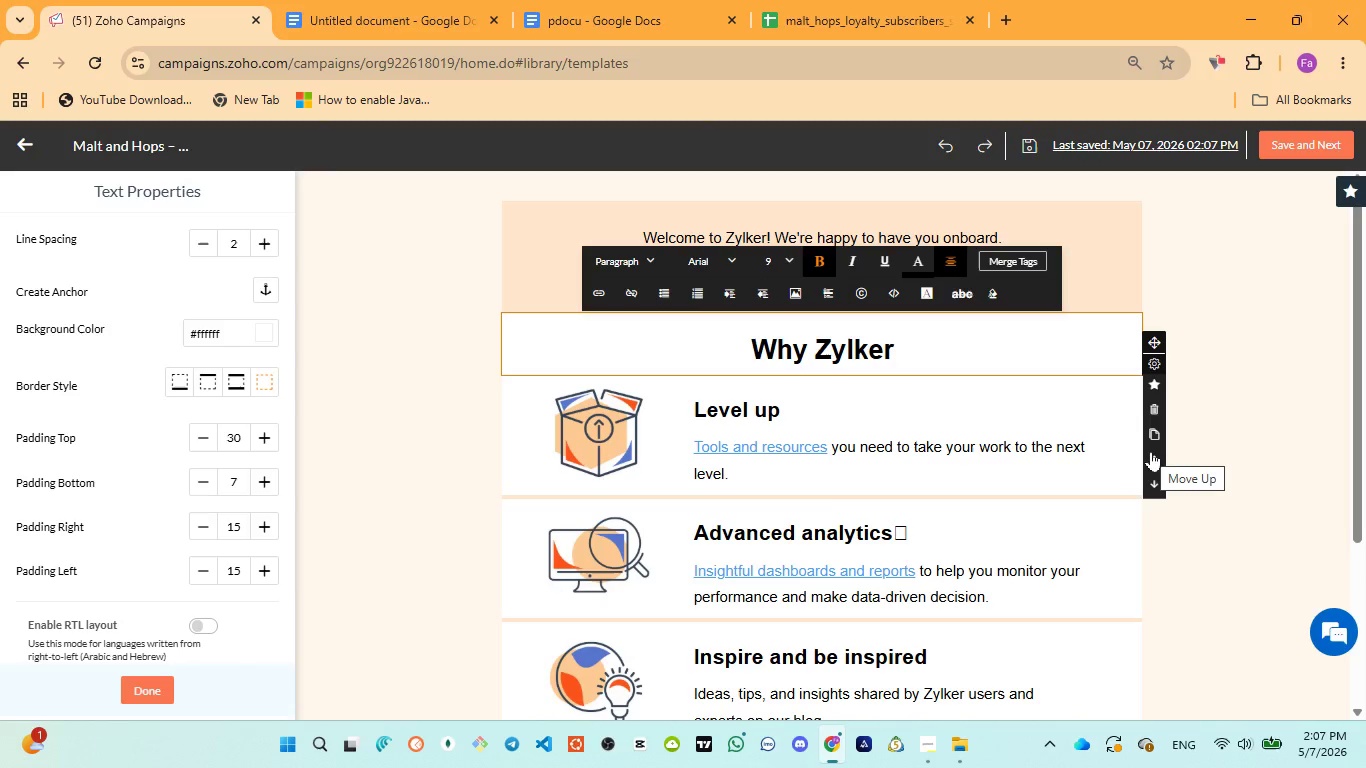 
left_click([1152, 451])
 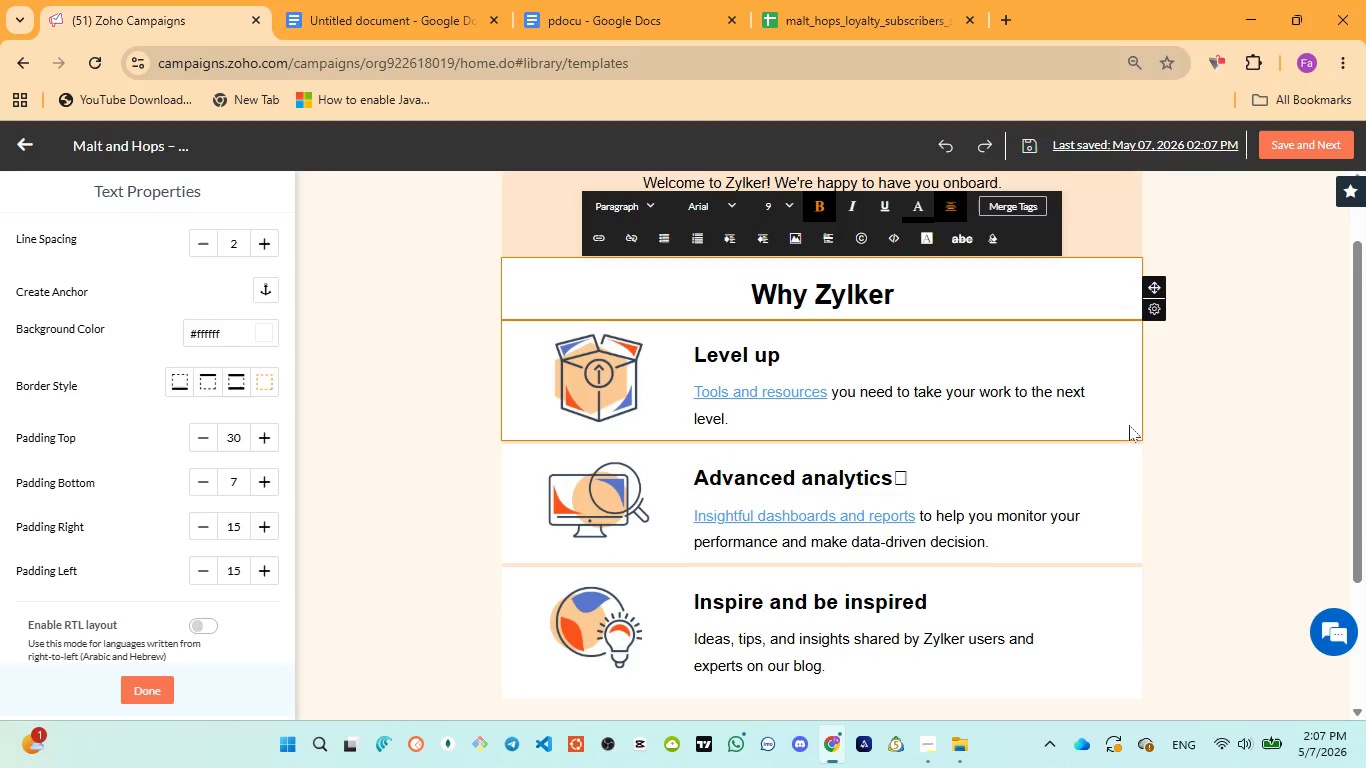 
scroll: coordinate [1122, 421], scroll_direction: up, amount: 4.0
 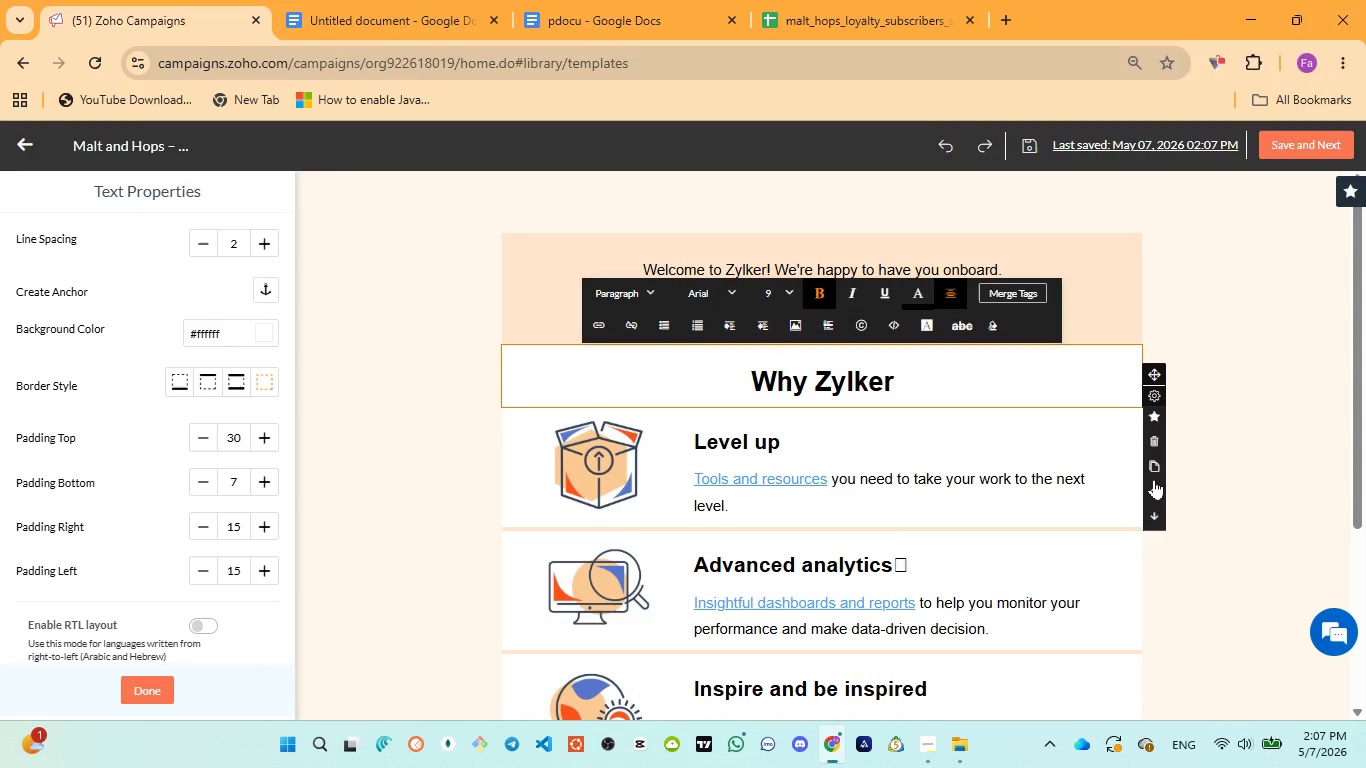 
left_click([1153, 484])
 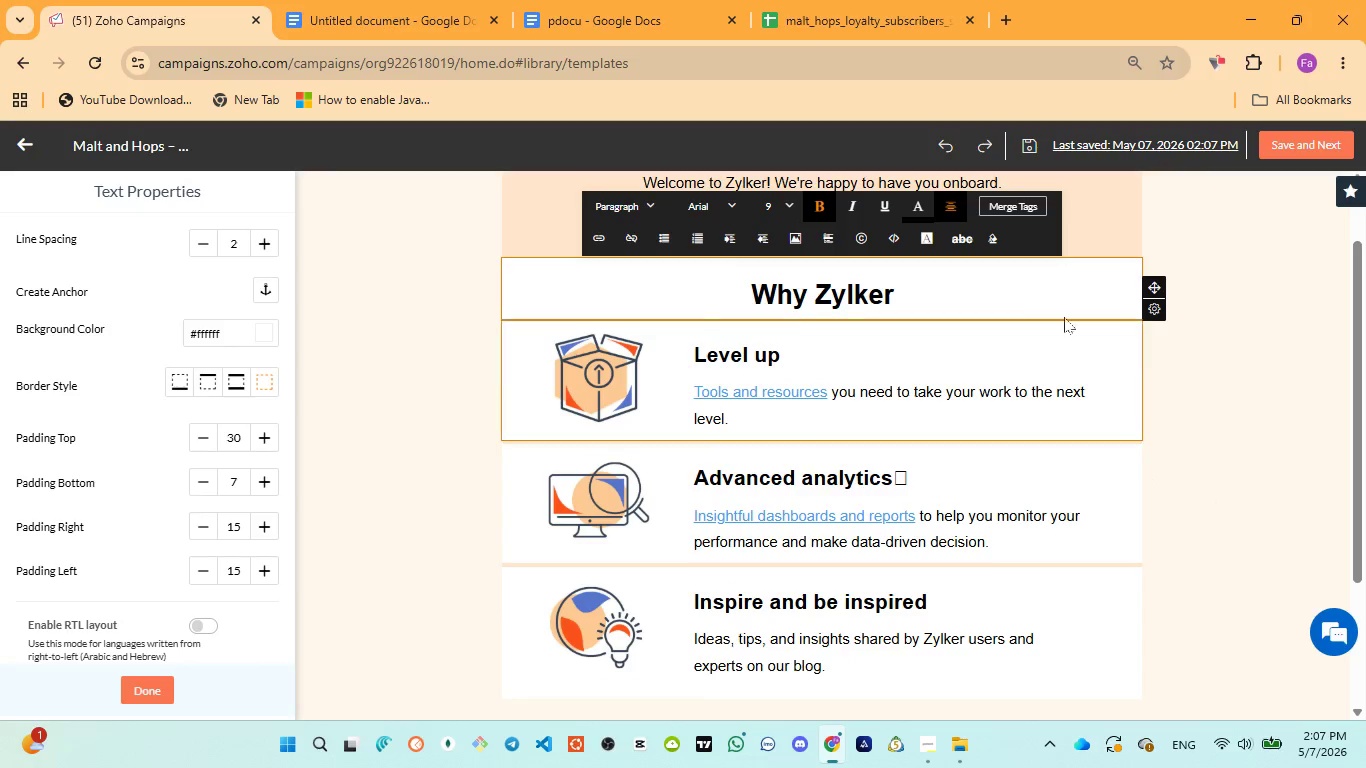 
scroll: coordinate [1059, 312], scroll_direction: up, amount: 5.0
 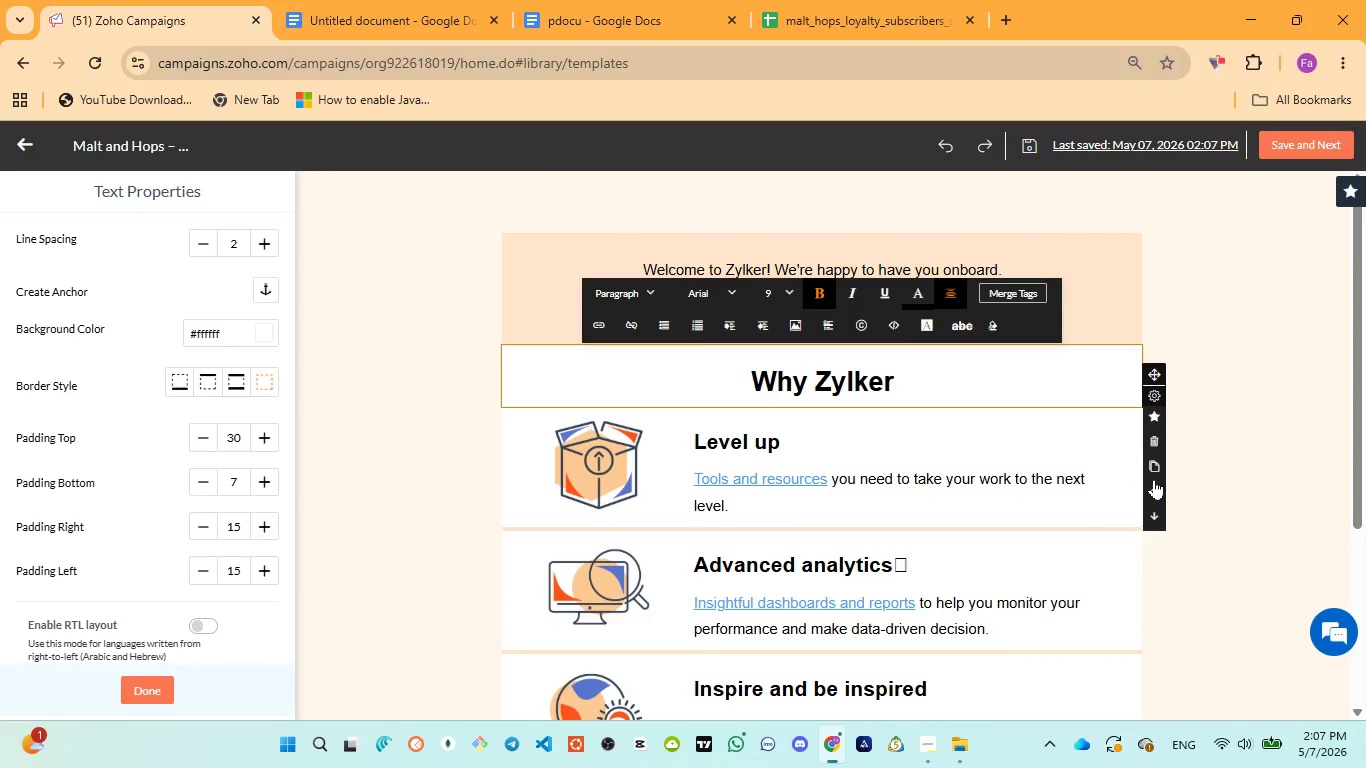 
left_click([1154, 483])
 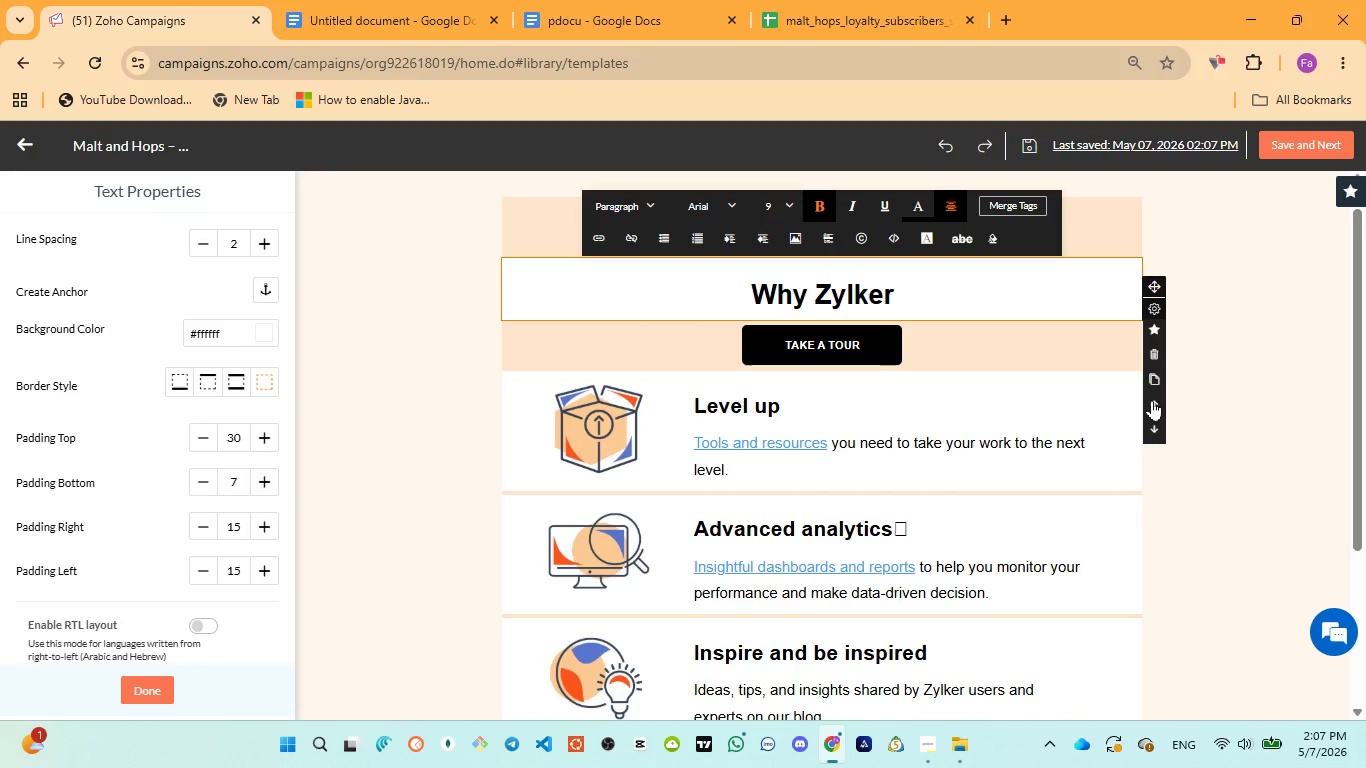 
left_click([1152, 397])
 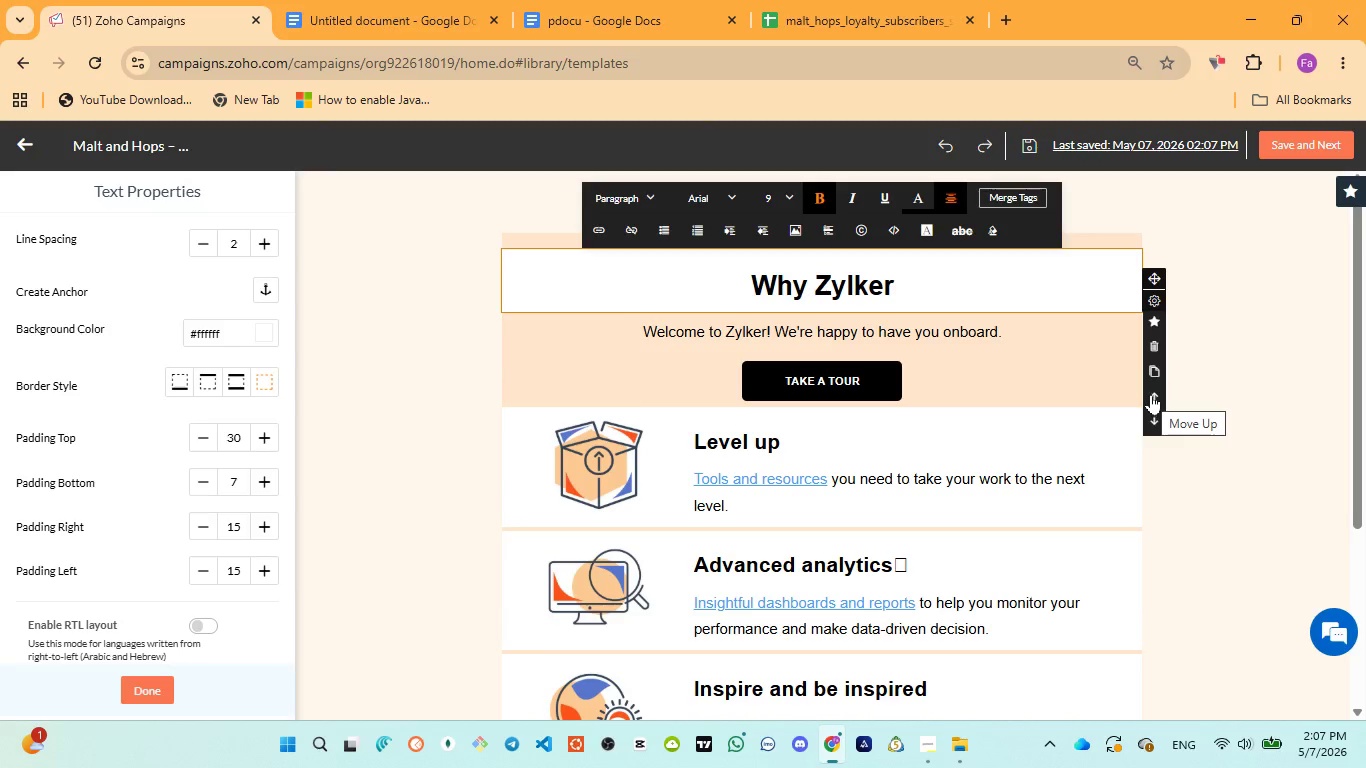 
left_click([1151, 388])
 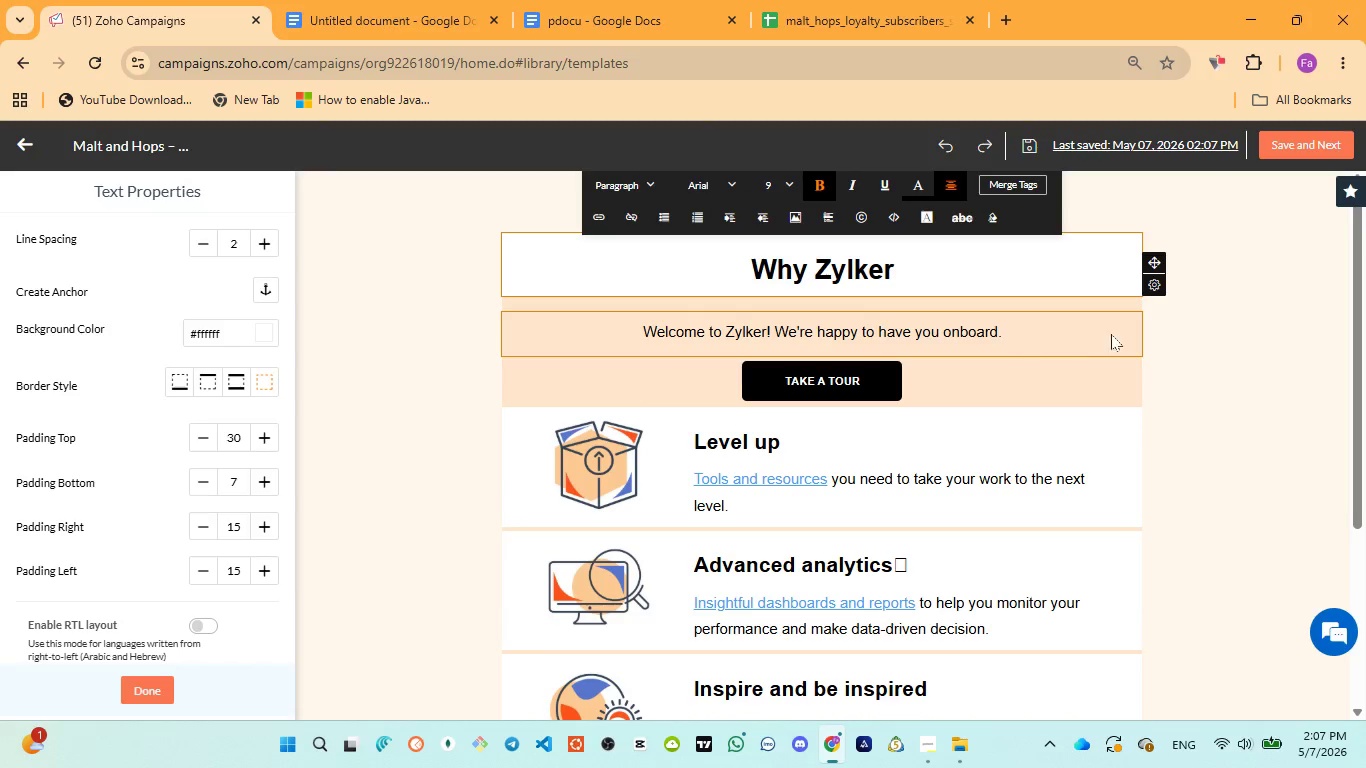 
left_click([1227, 331])
 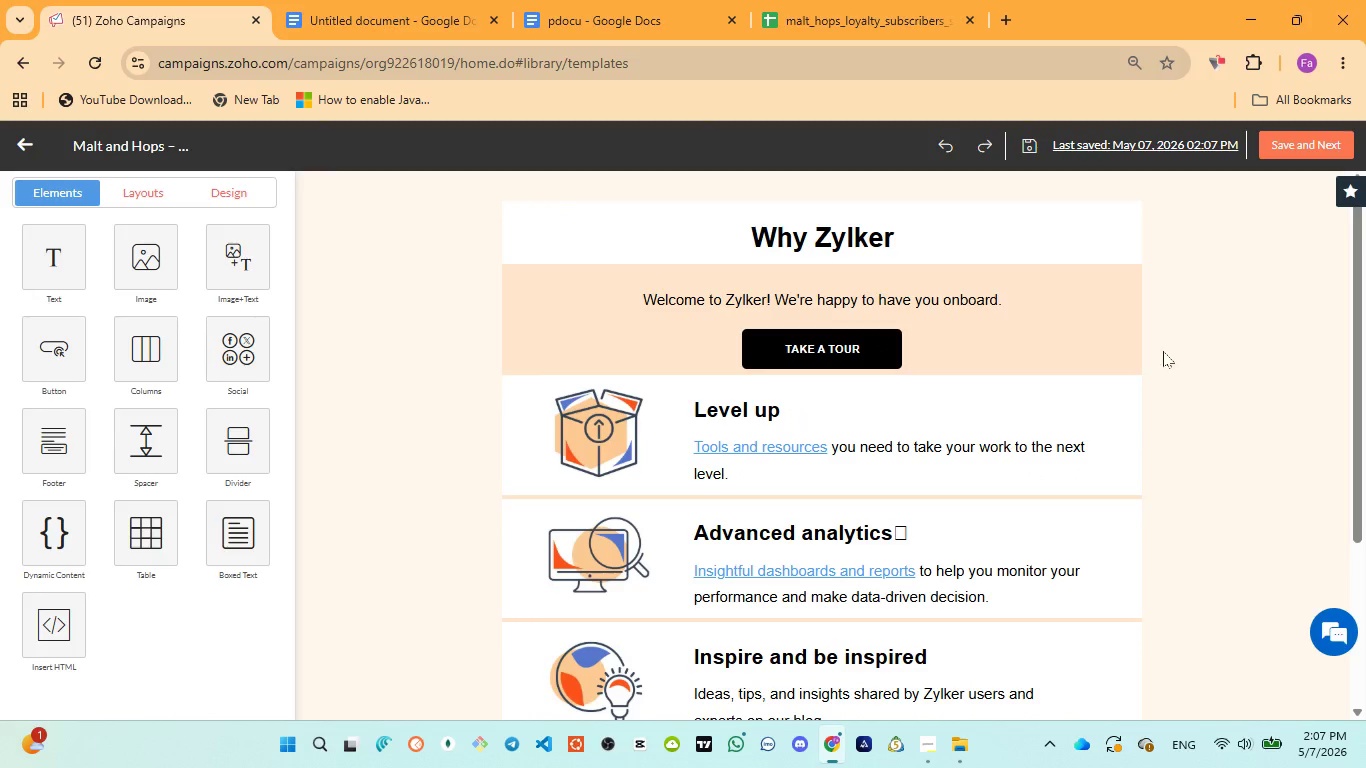 
left_click([1103, 453])
 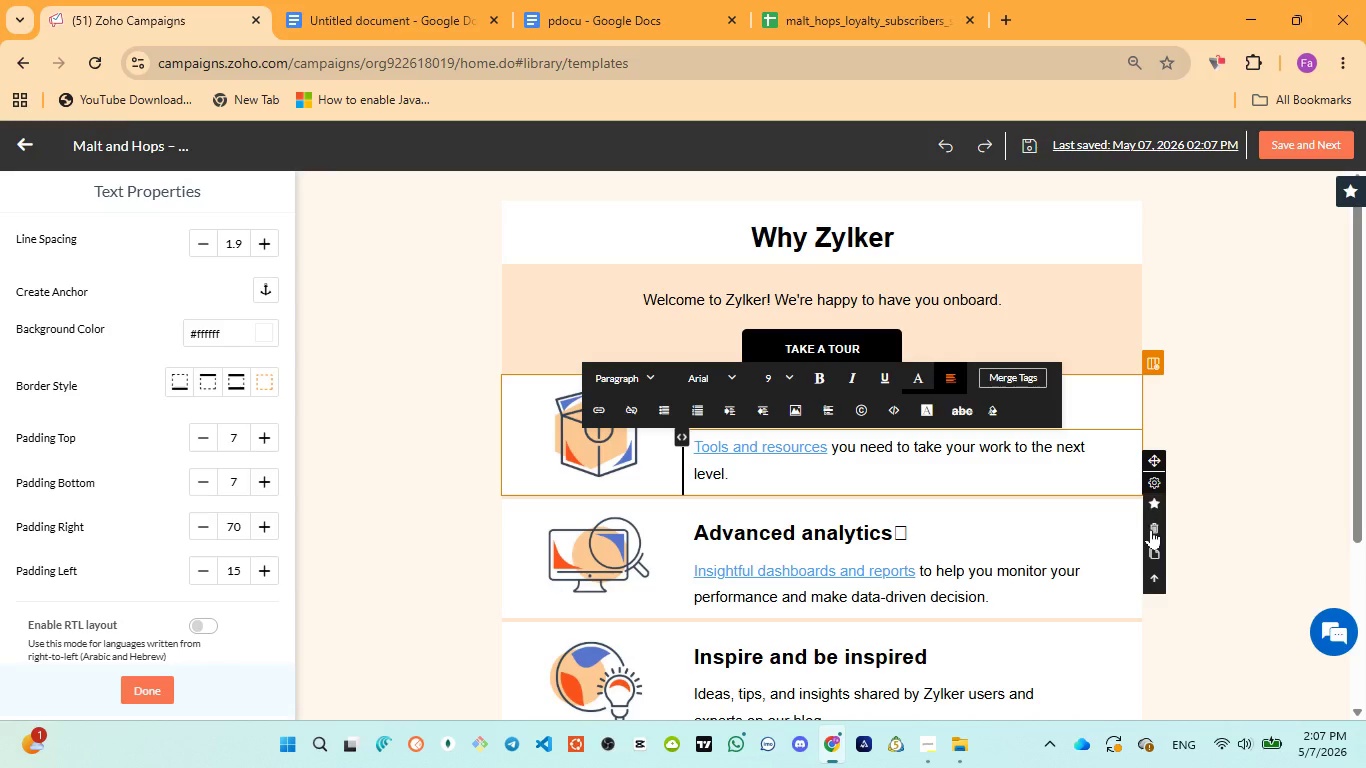 
left_click([1155, 525])
 